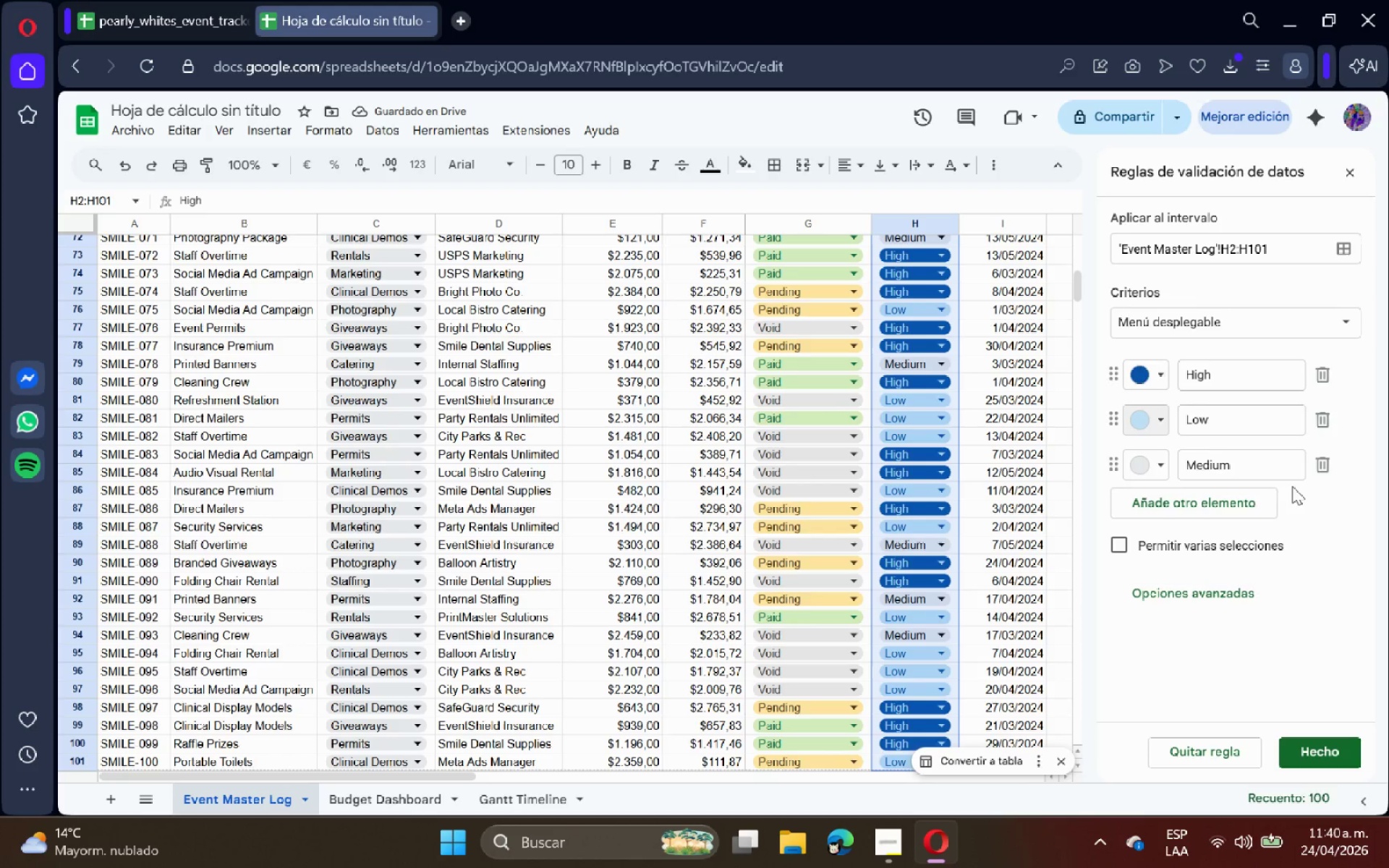 
left_click([1155, 421])
 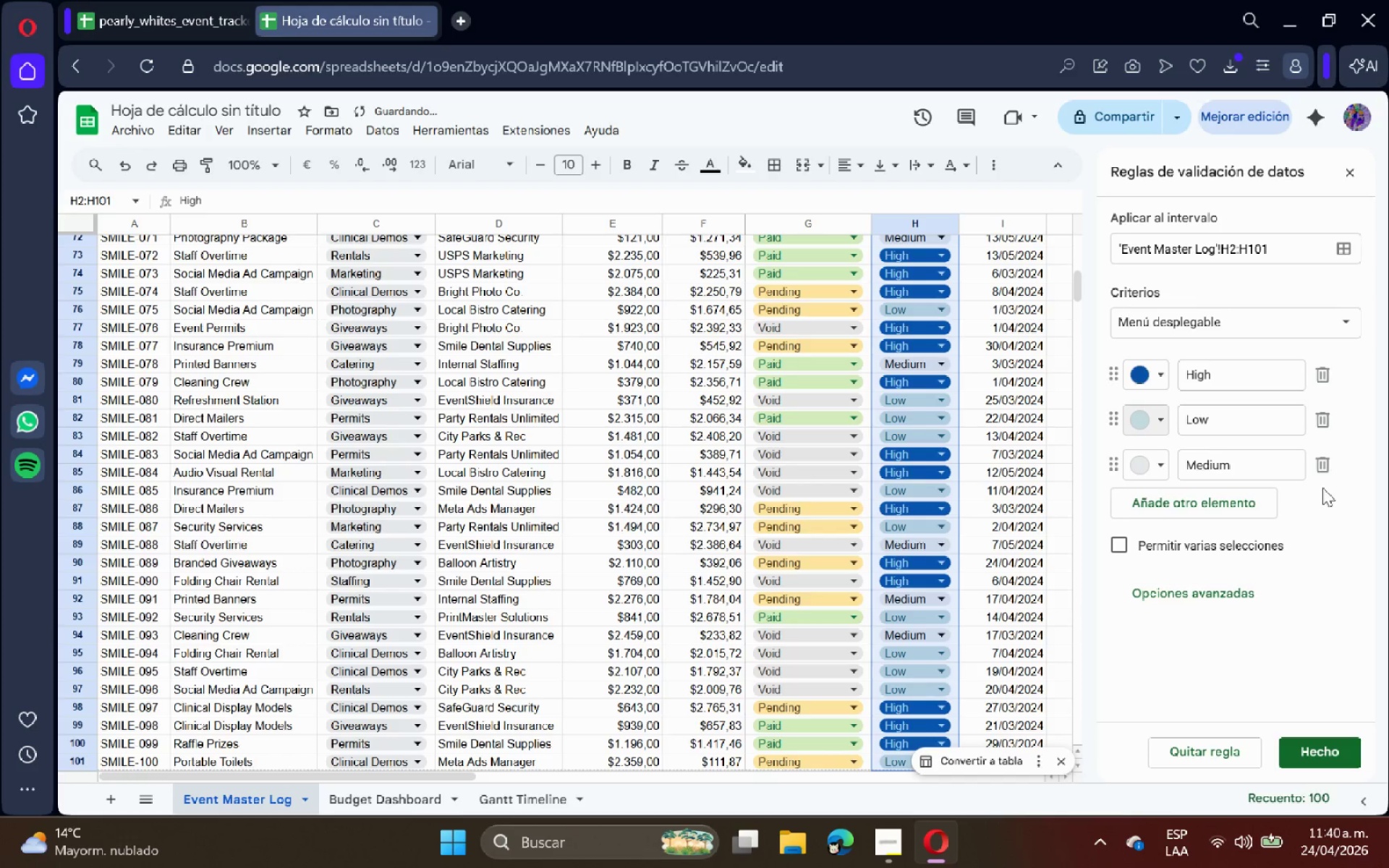 
left_click([1163, 432])
 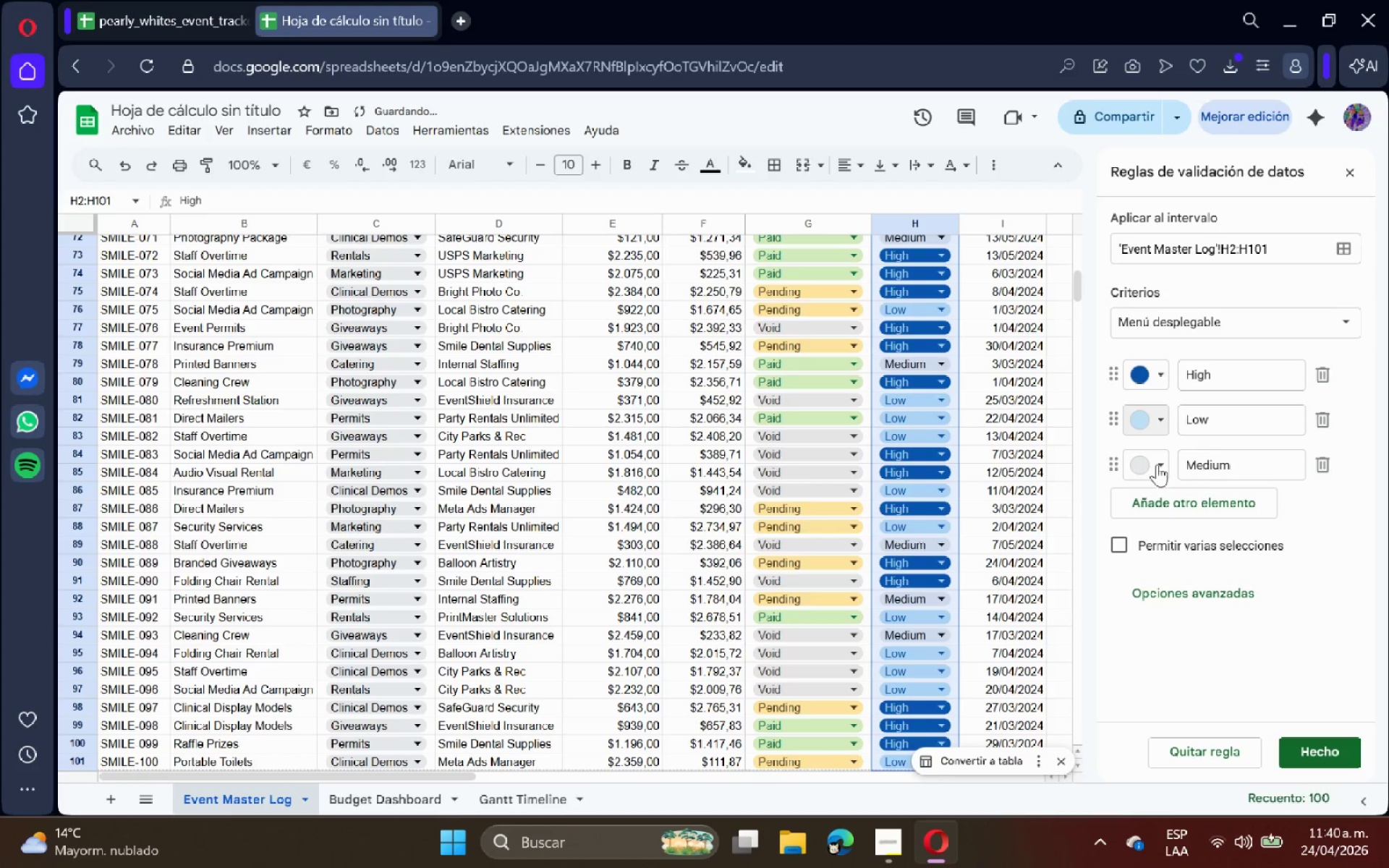 
double_click([1149, 464])
 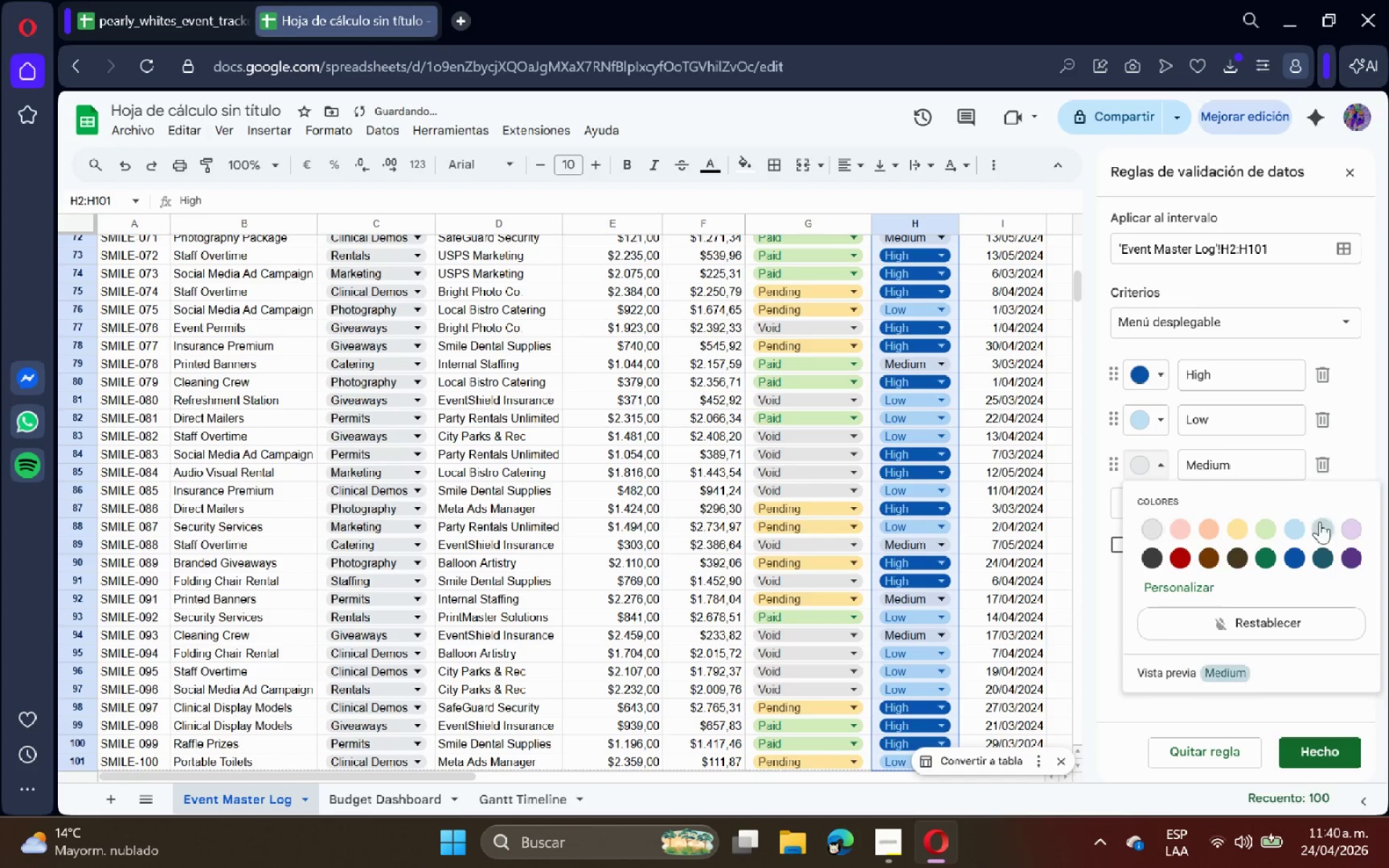 
left_click([1320, 522])
 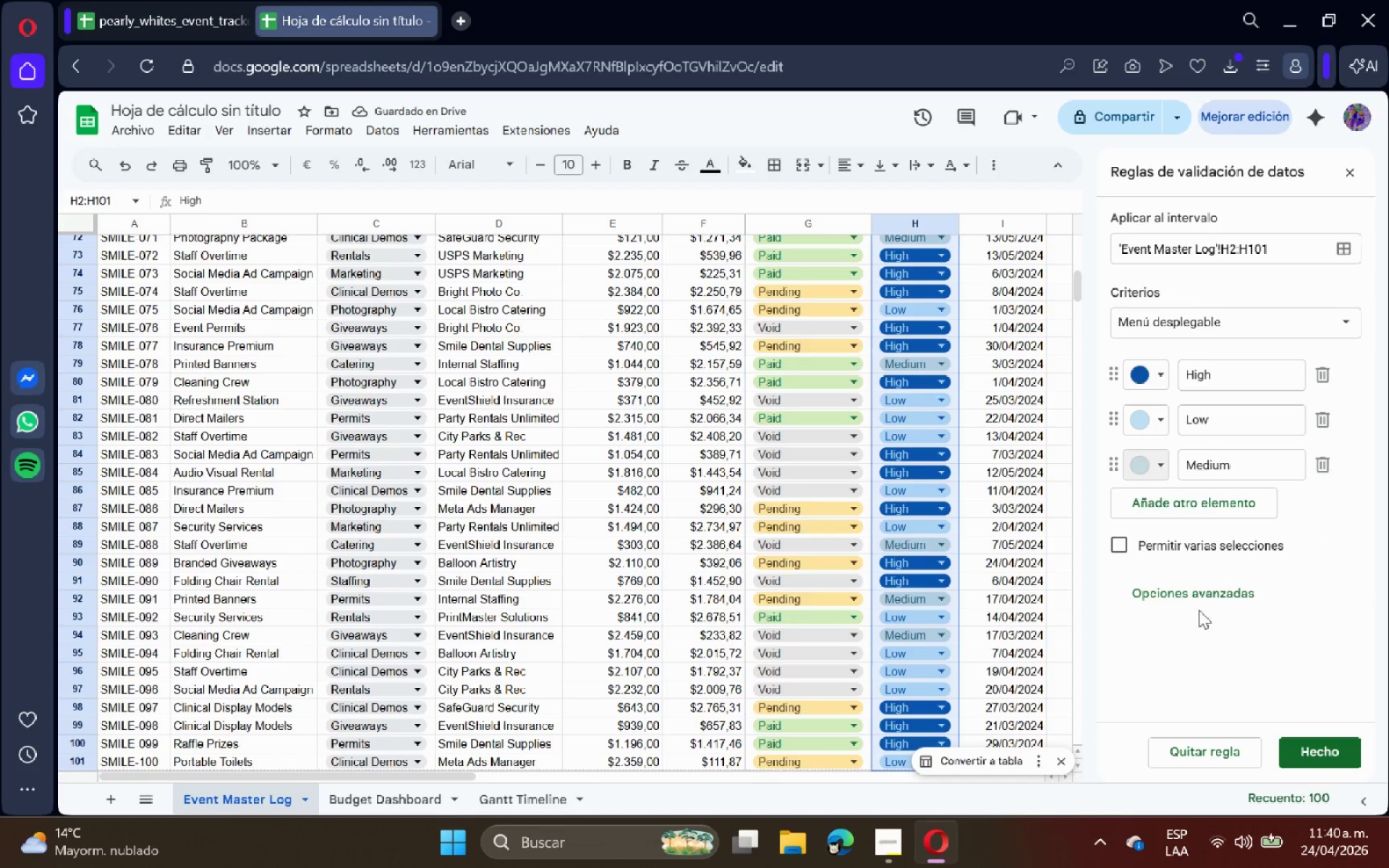 
left_click([1144, 416])
 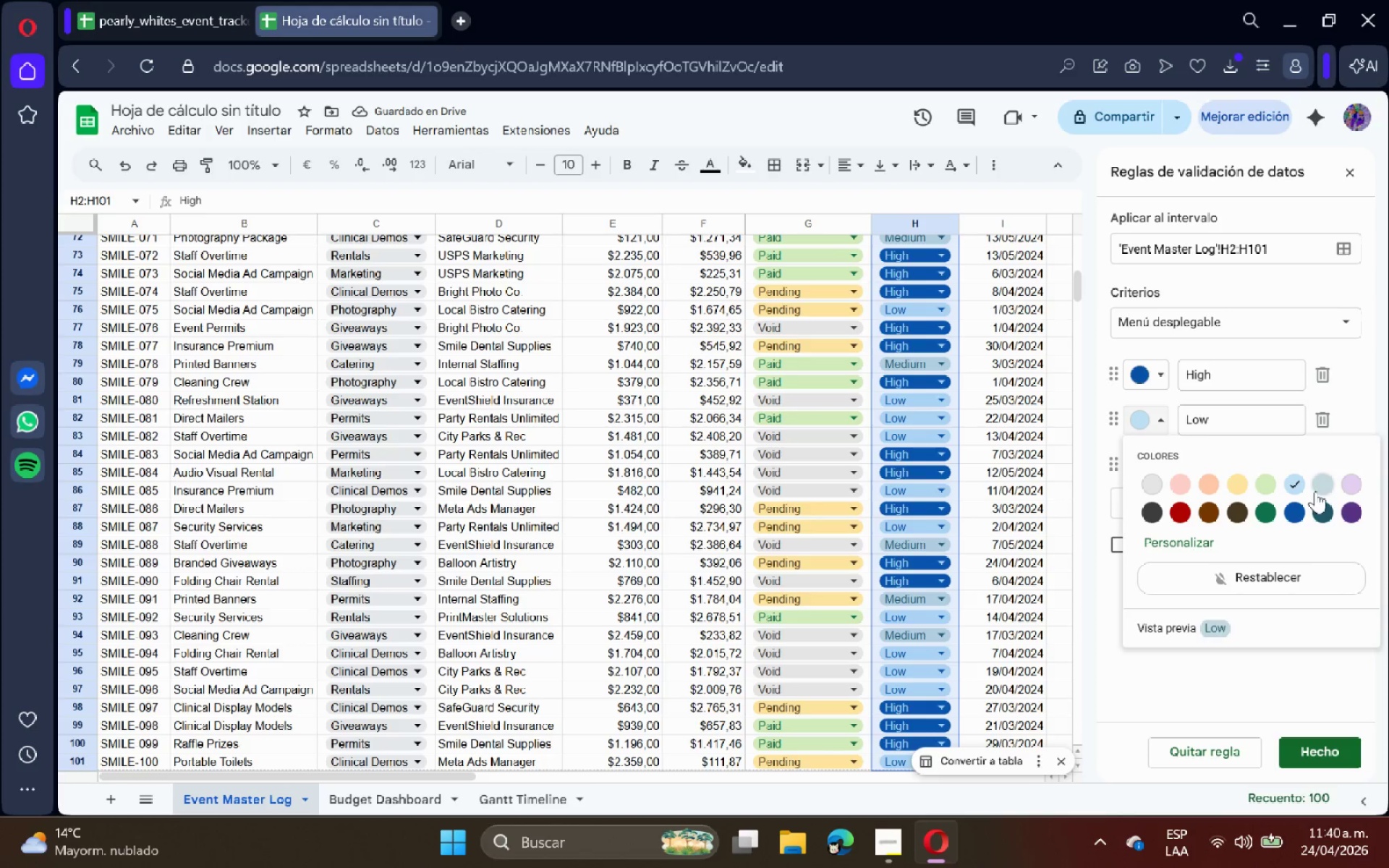 
left_click([1318, 489])
 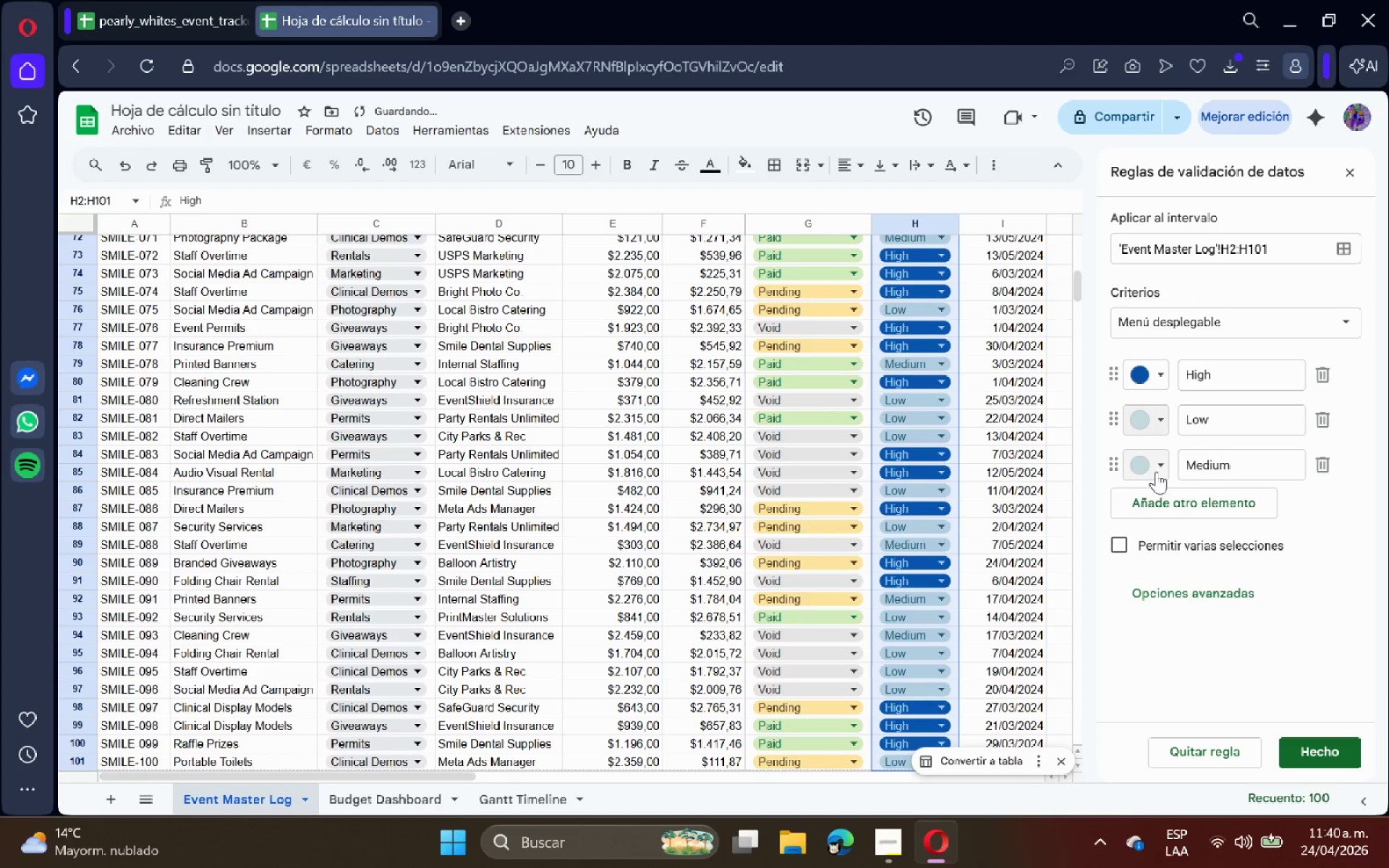 
left_click([1153, 470])
 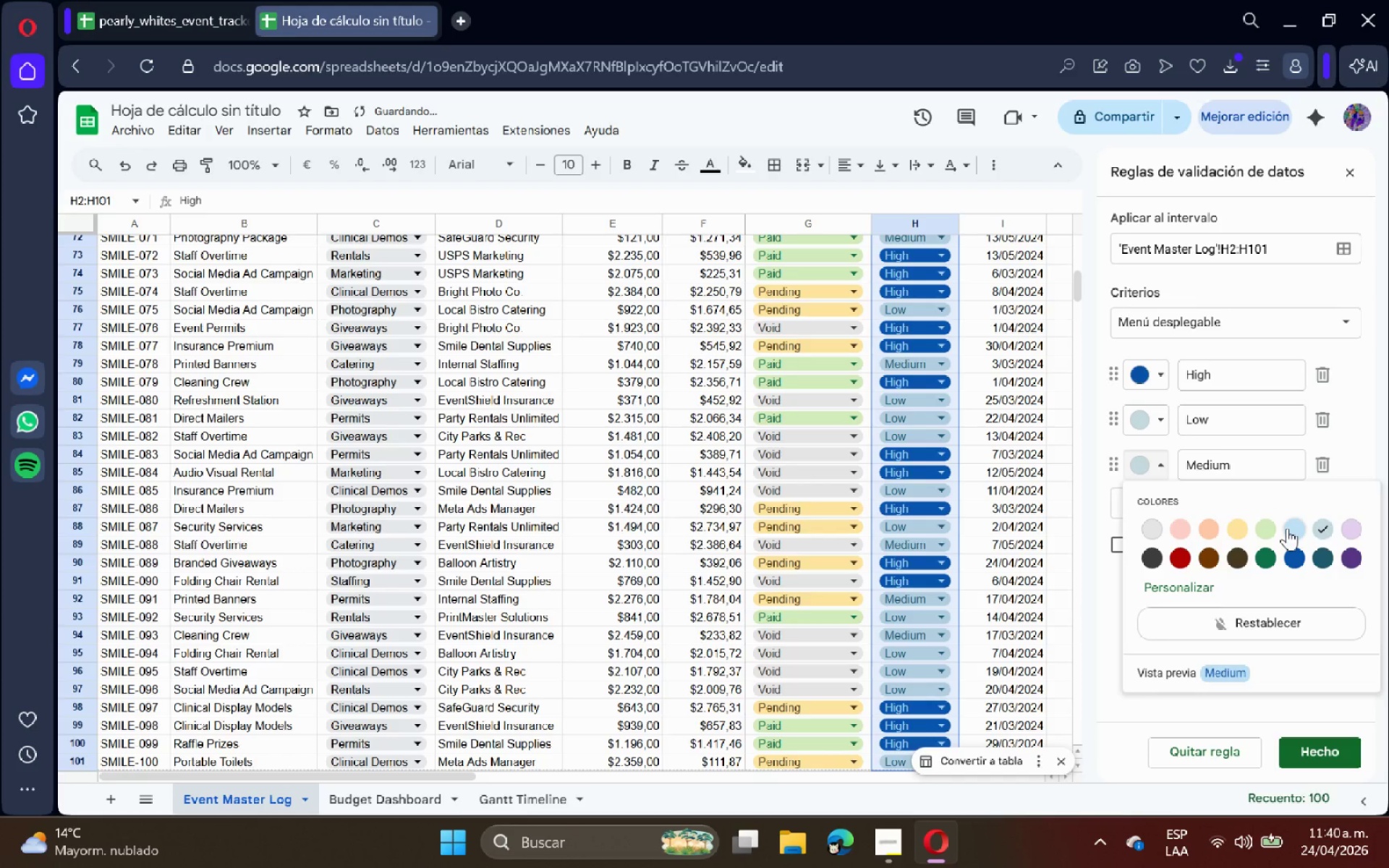 
left_click([1287, 528])
 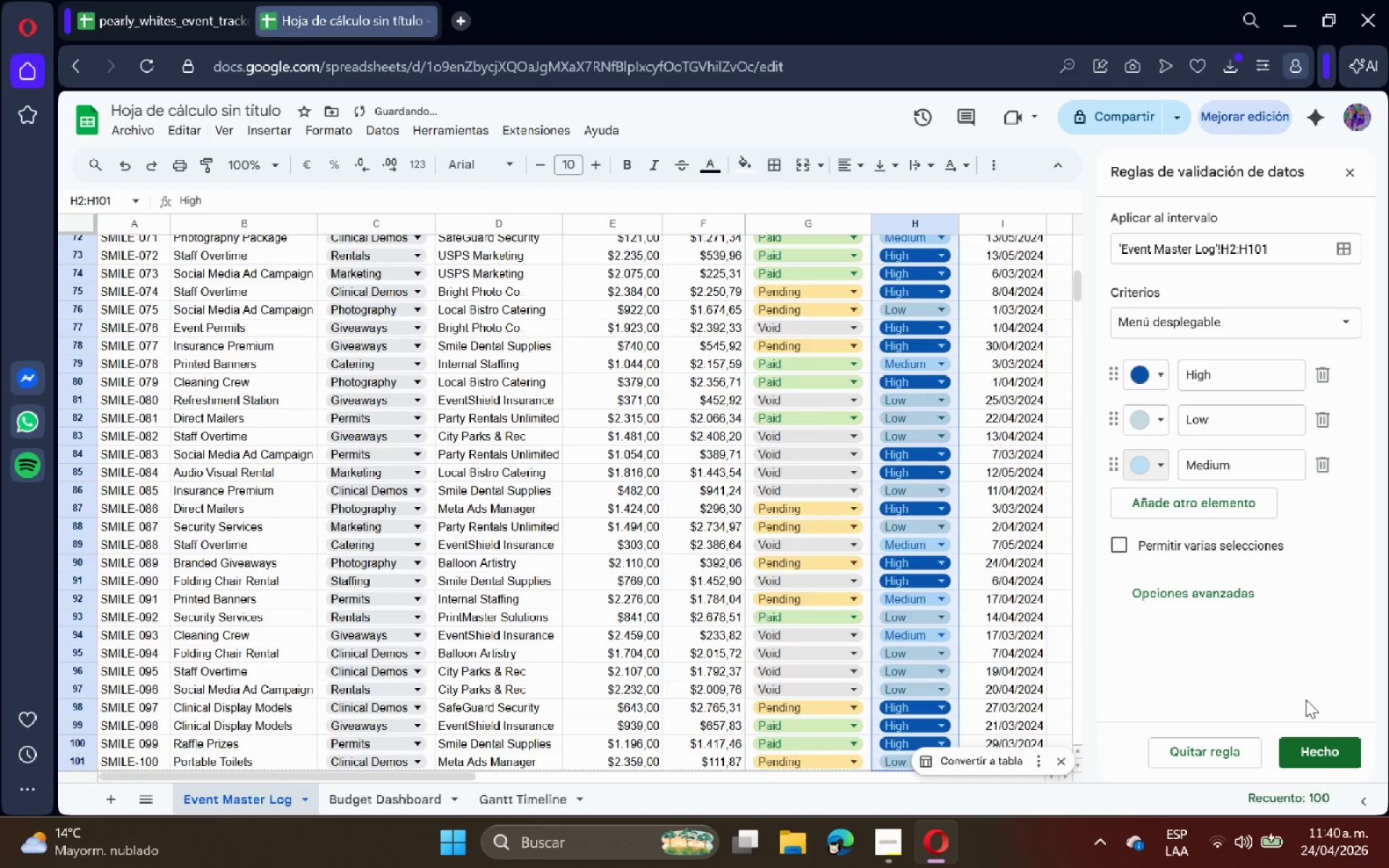 
left_click([1329, 773])
 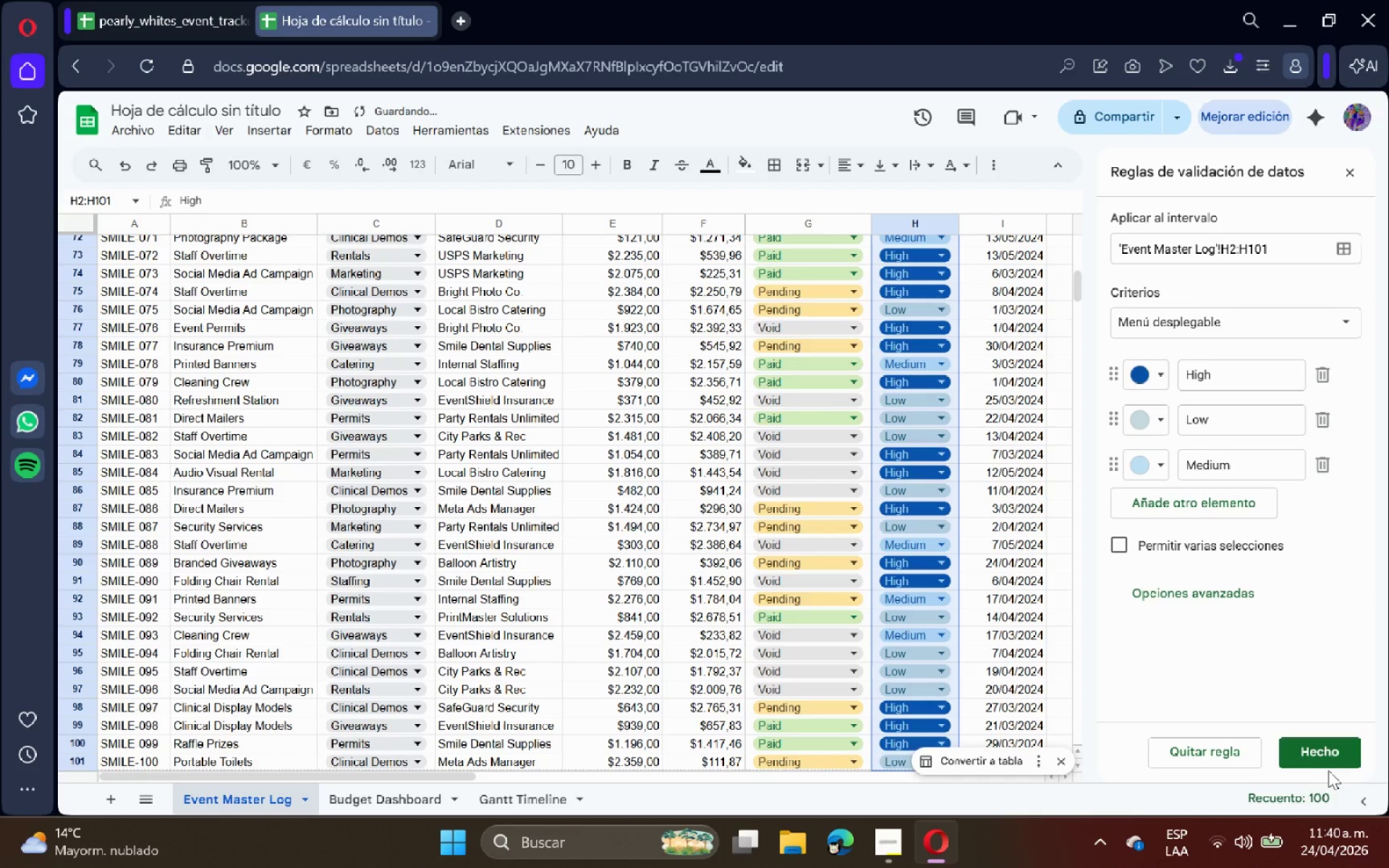 
left_click([1328, 765])
 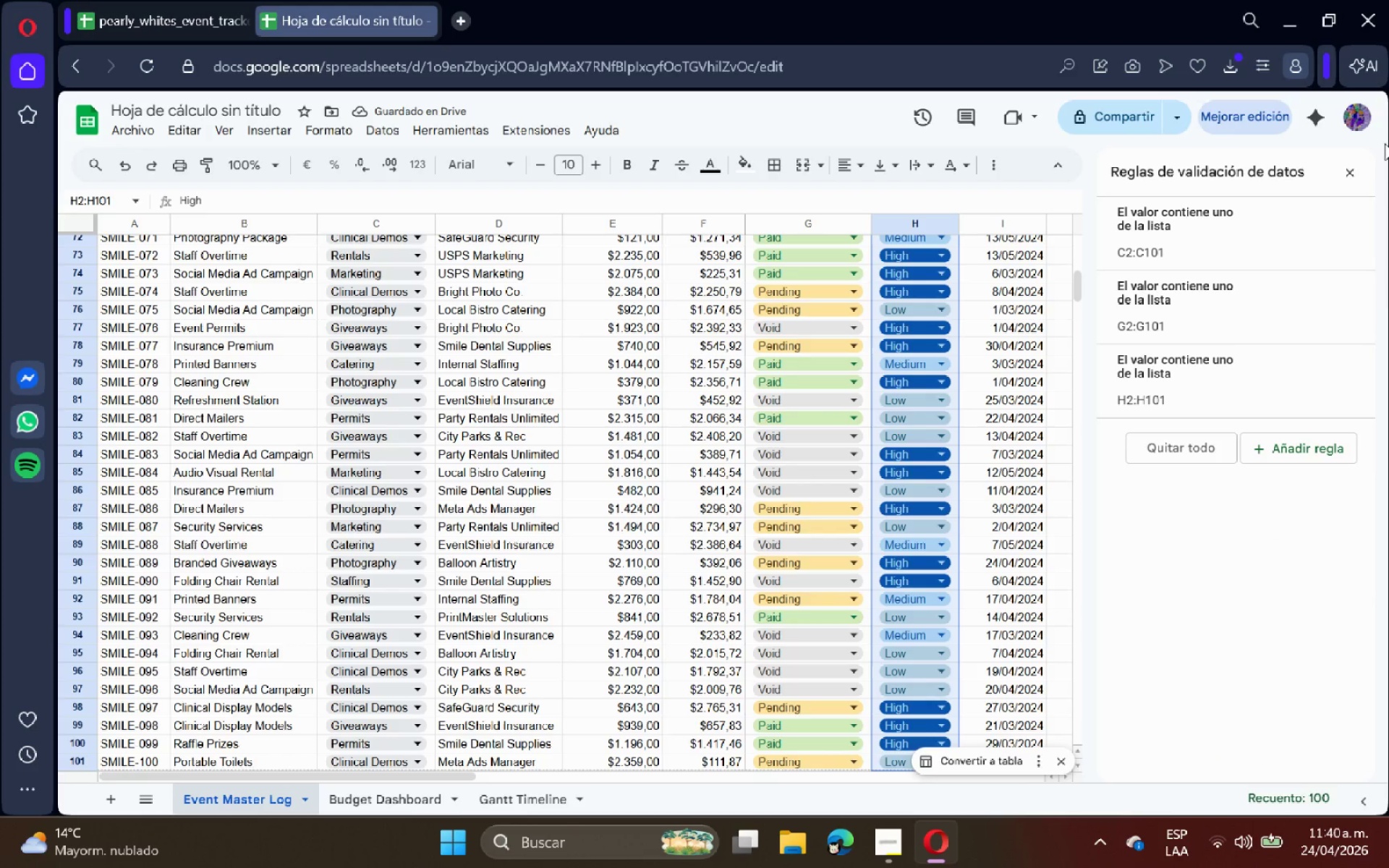 
left_click([1346, 166])
 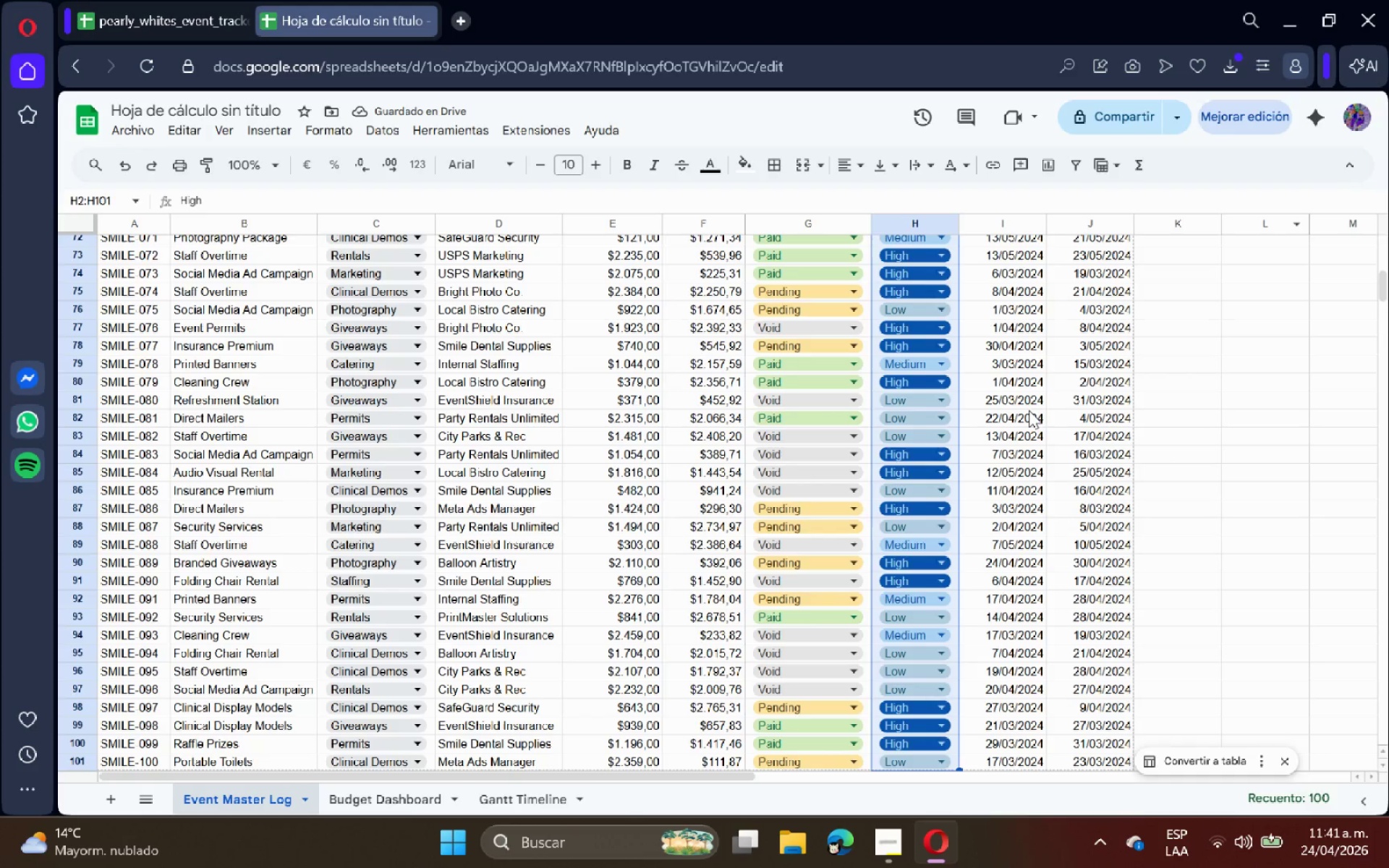 
left_click([1065, 421])
 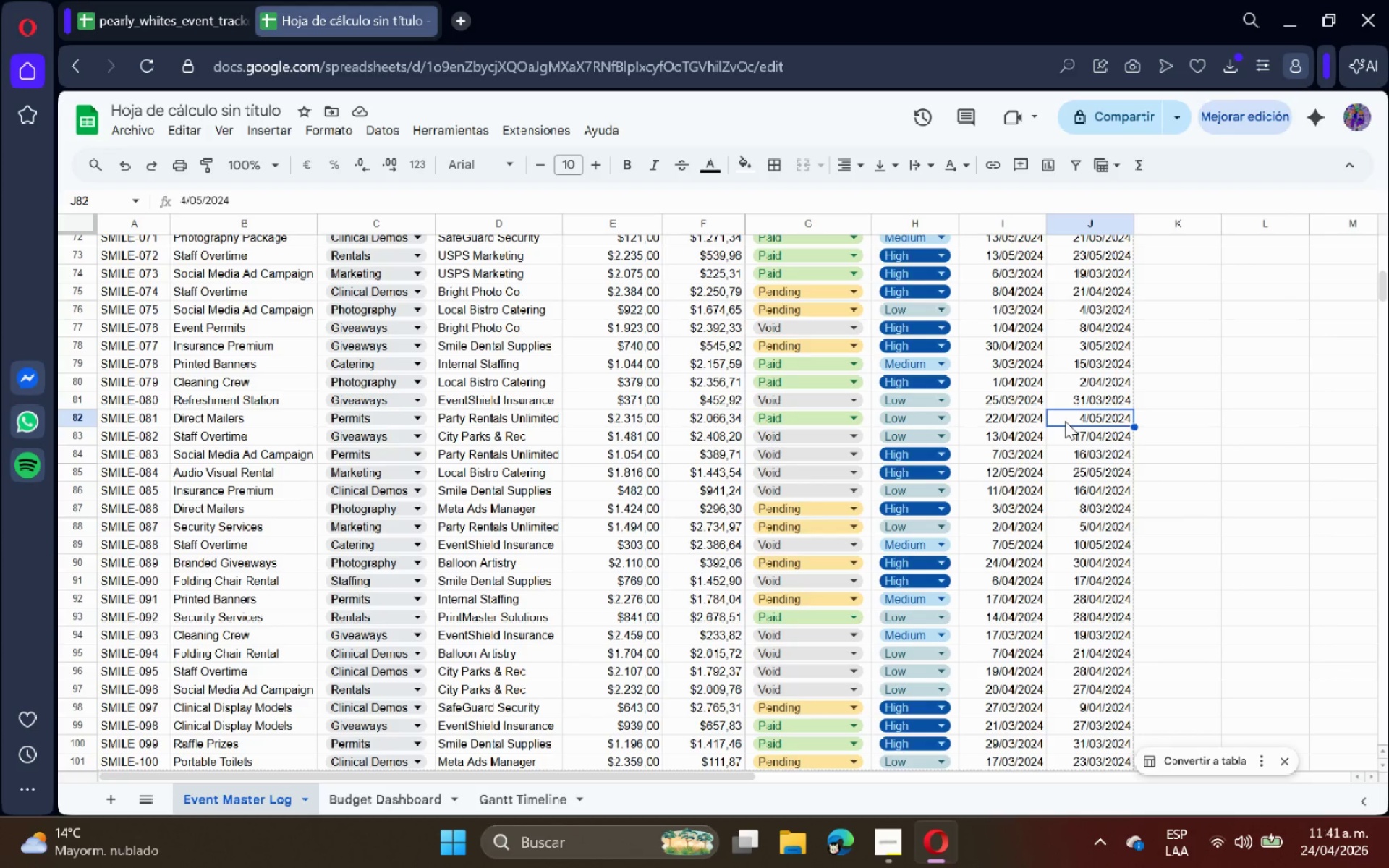 
wait(6.67)
 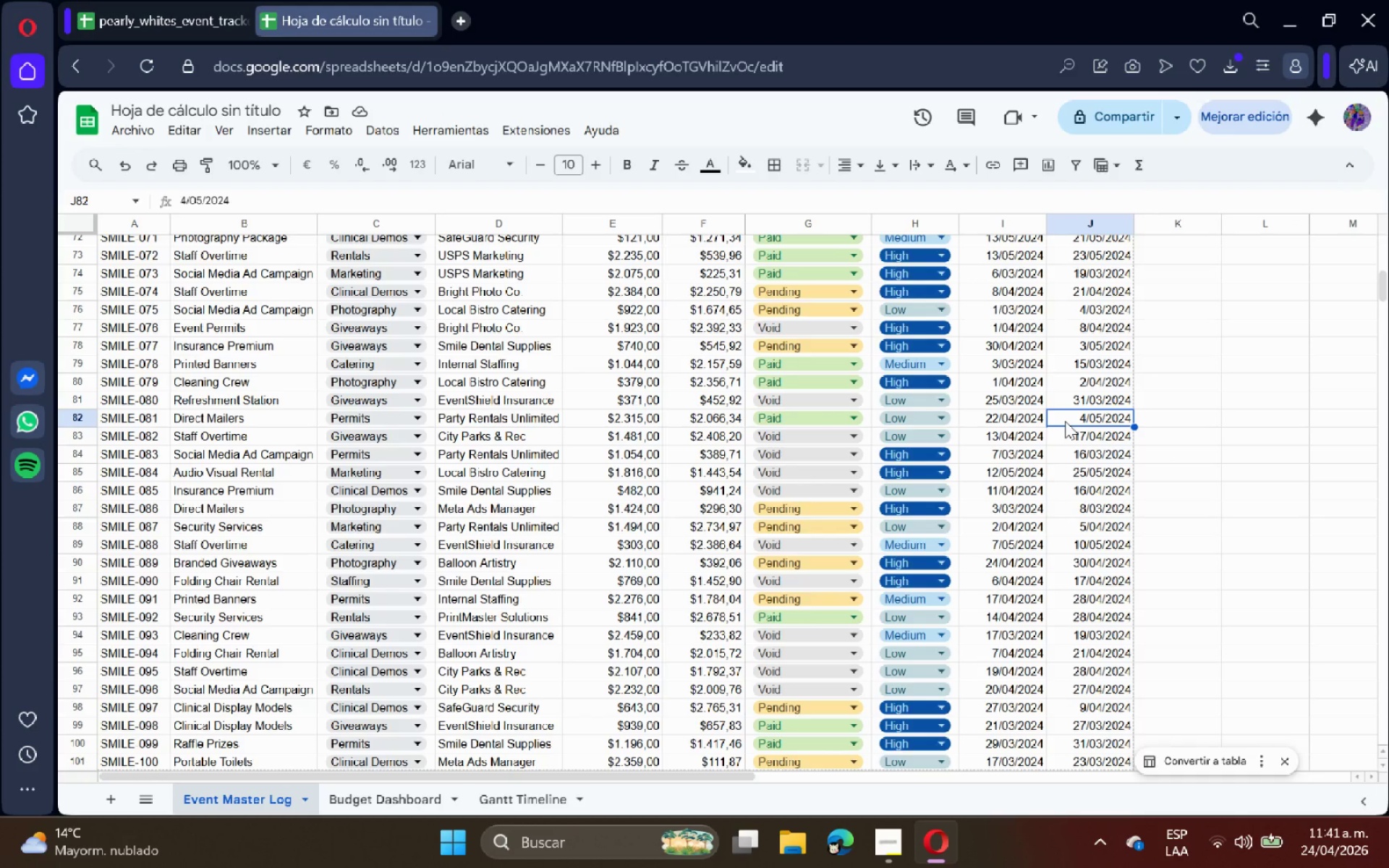 
scroll: coordinate [1161, 292], scroll_direction: up, amount: 22.0
 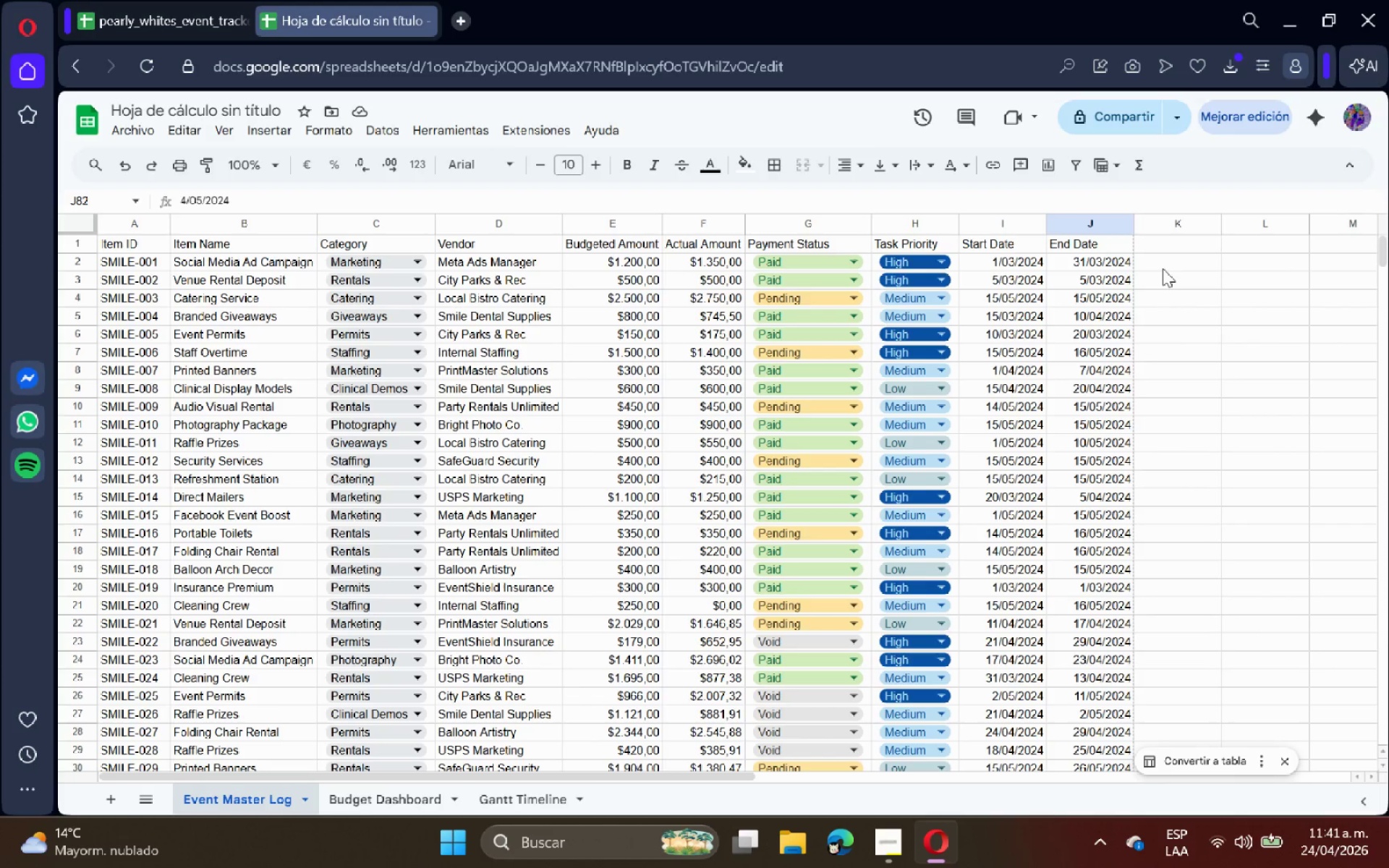 
left_click([1163, 262])
 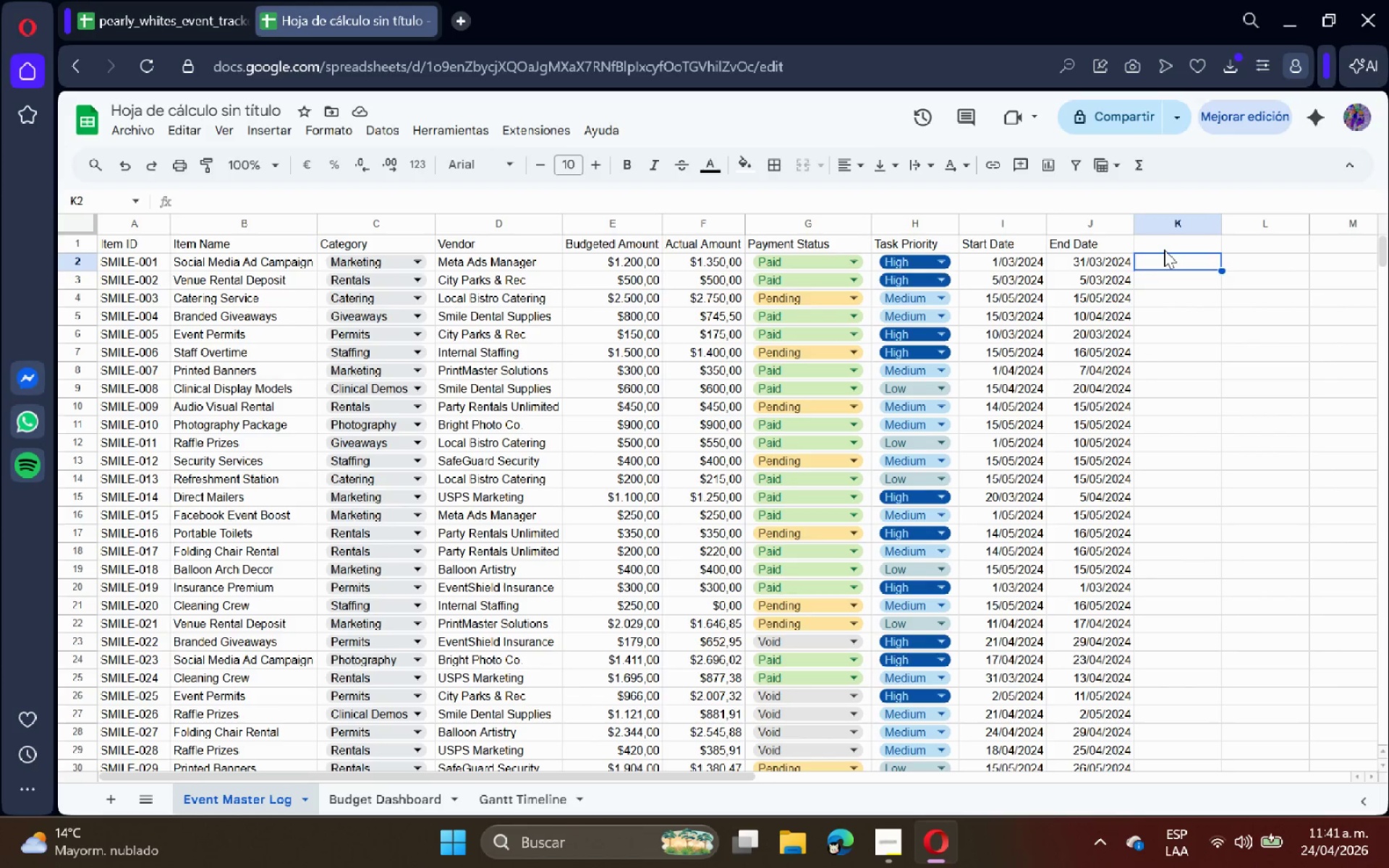 
left_click([1164, 248])
 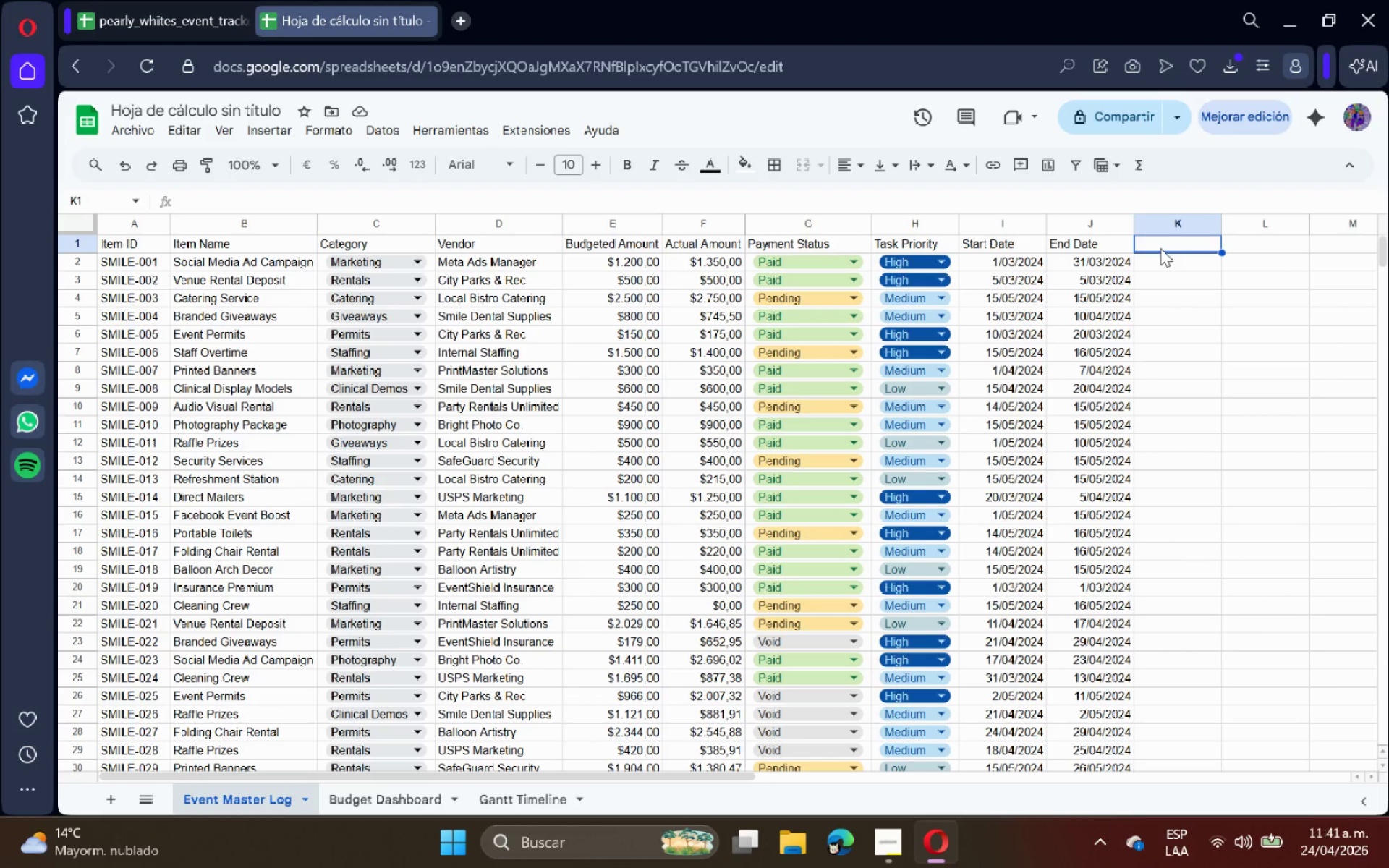 
type(Spend v)
key(Backspace)
type(Variance Alert)
 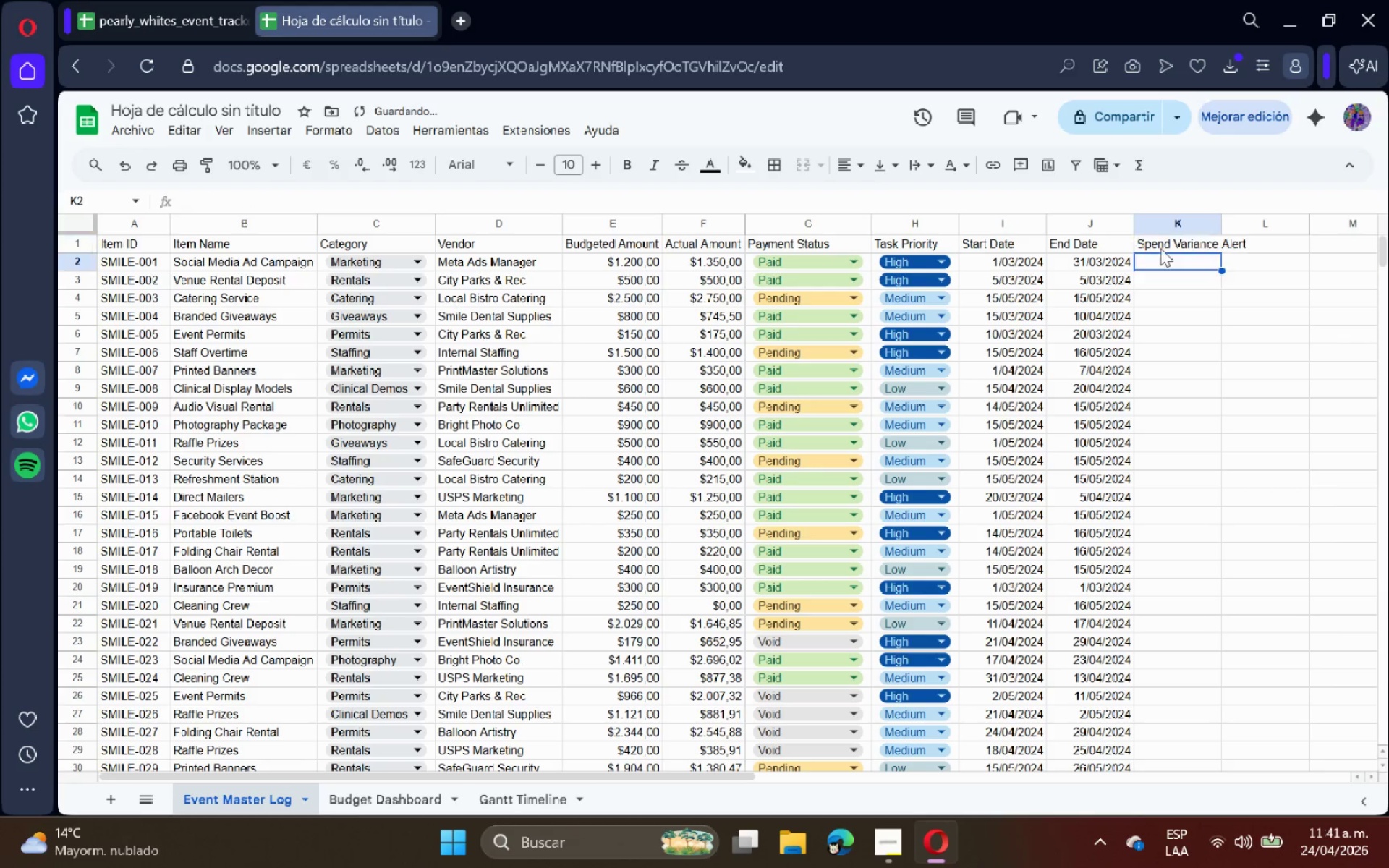 
key(Enter)
 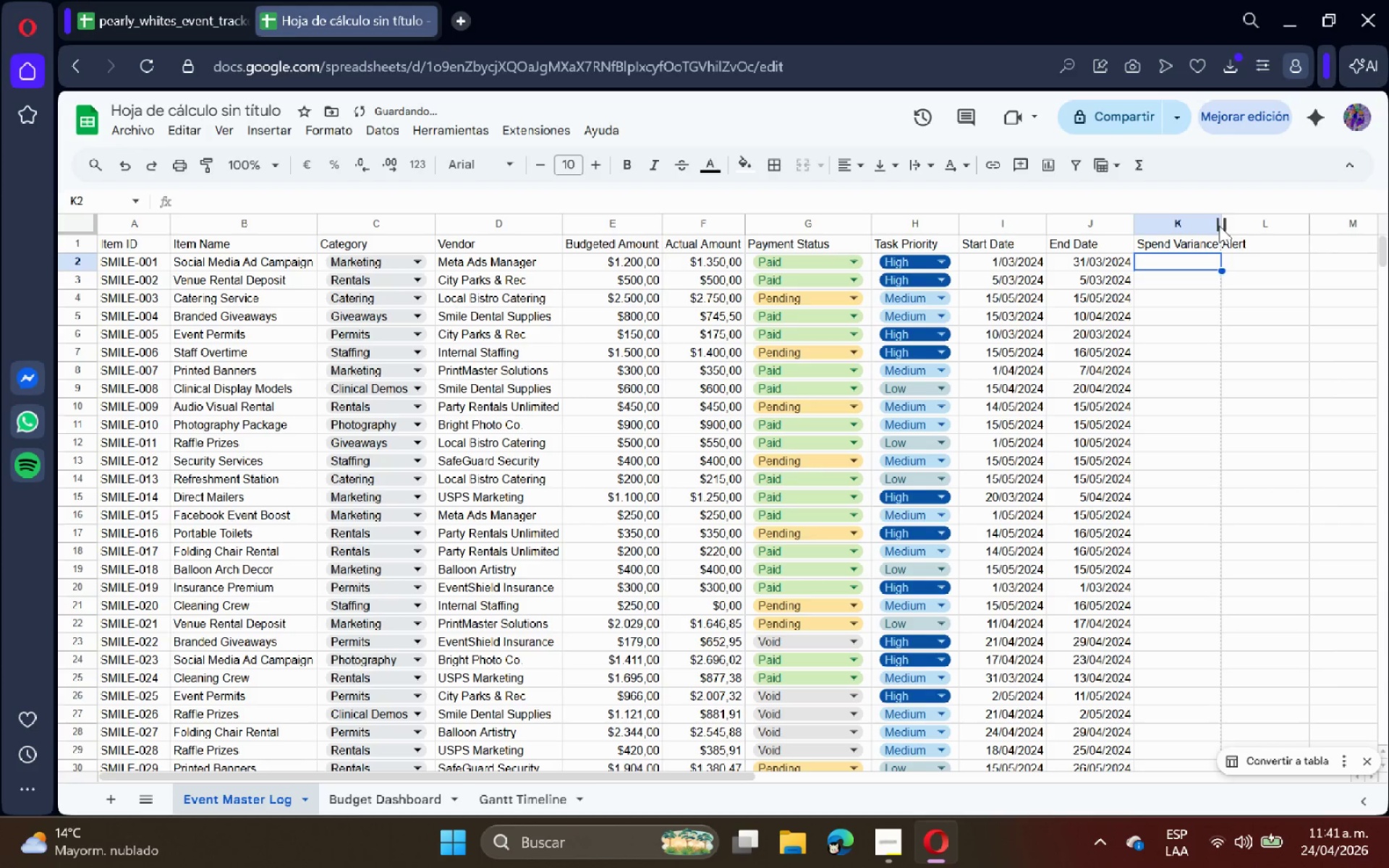 
double_click([1220, 226])
 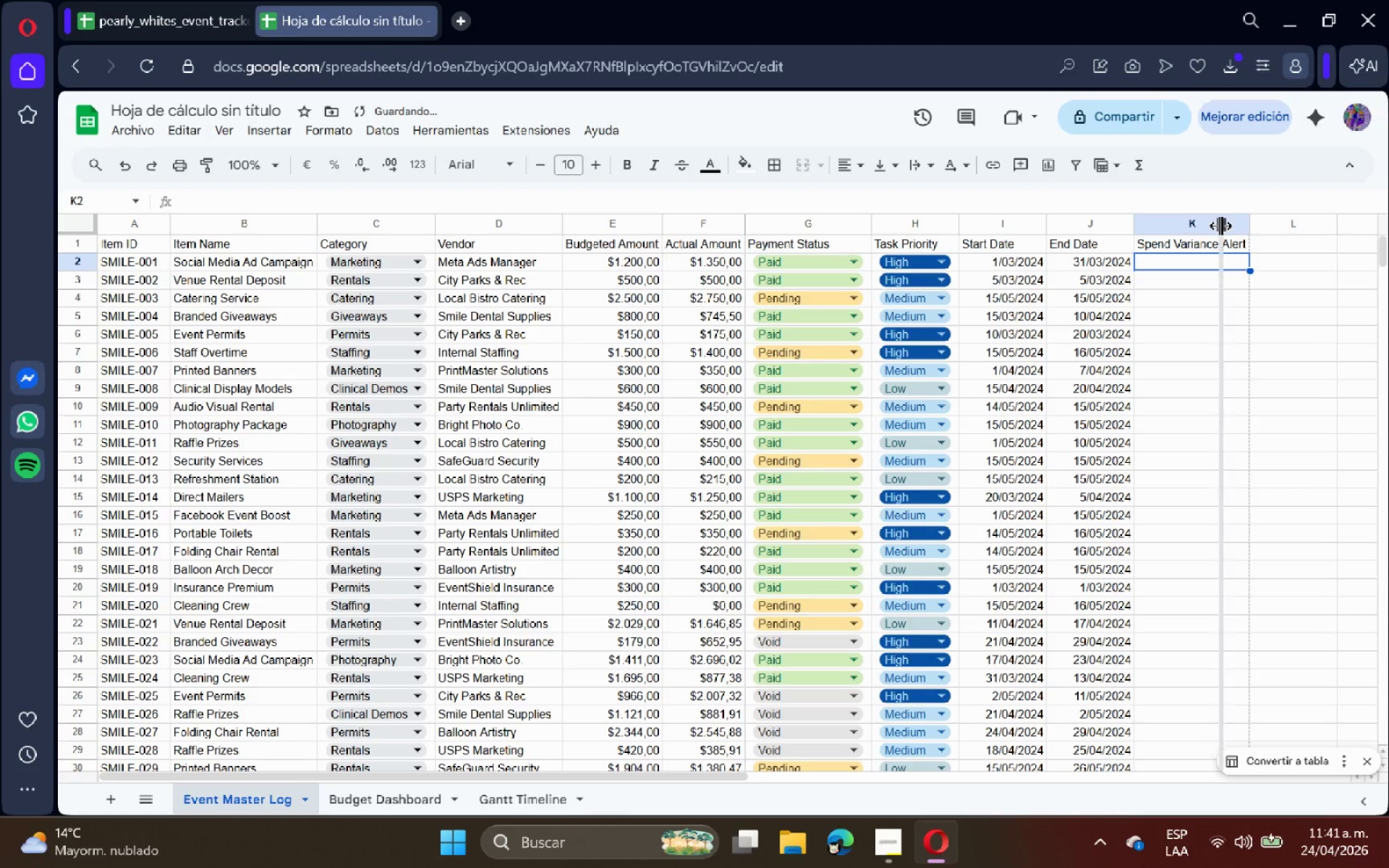 
triple_click([1220, 226])
 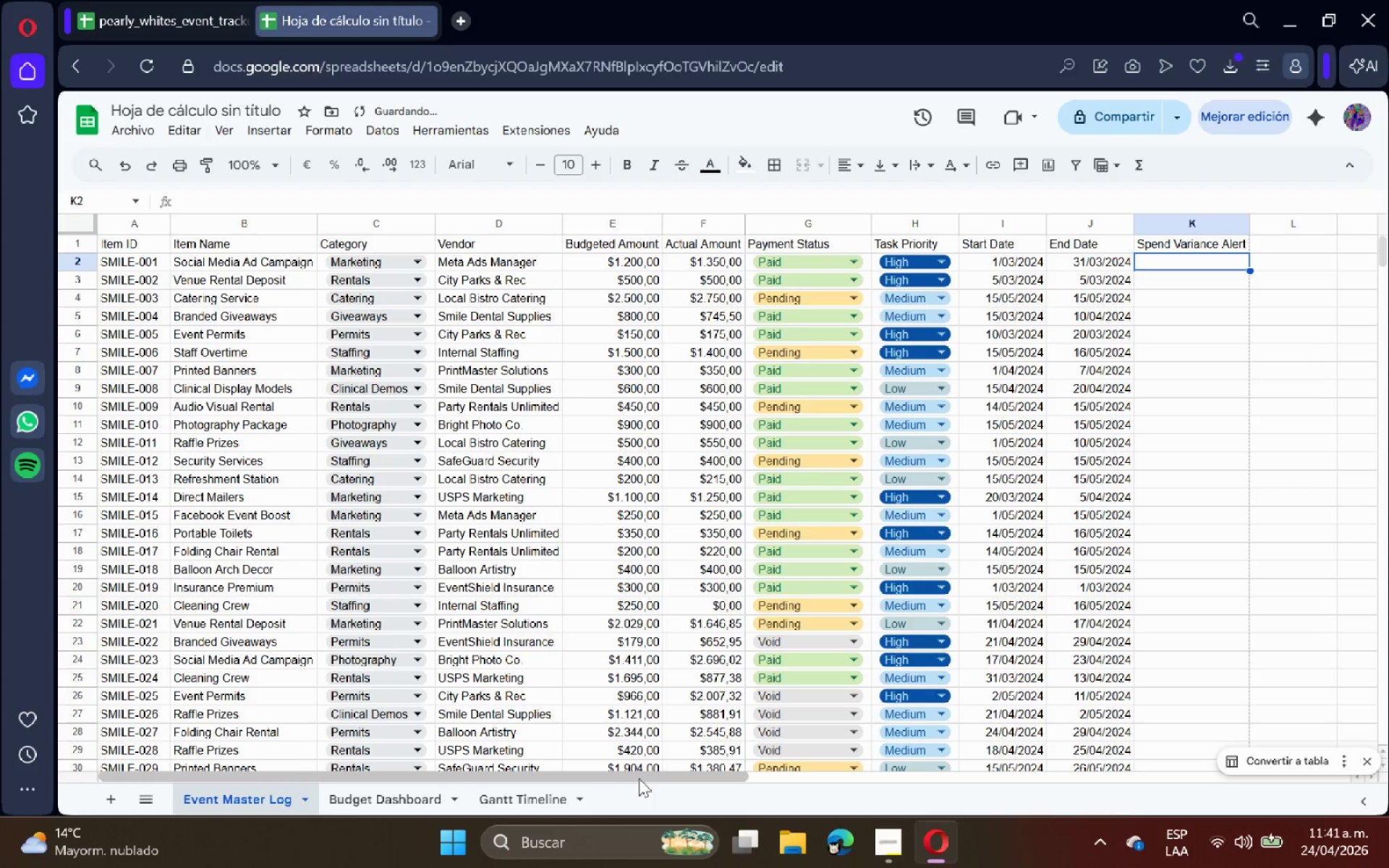 
left_click_drag(start_coordinate=[643, 778], to_coordinate=[715, 793])
 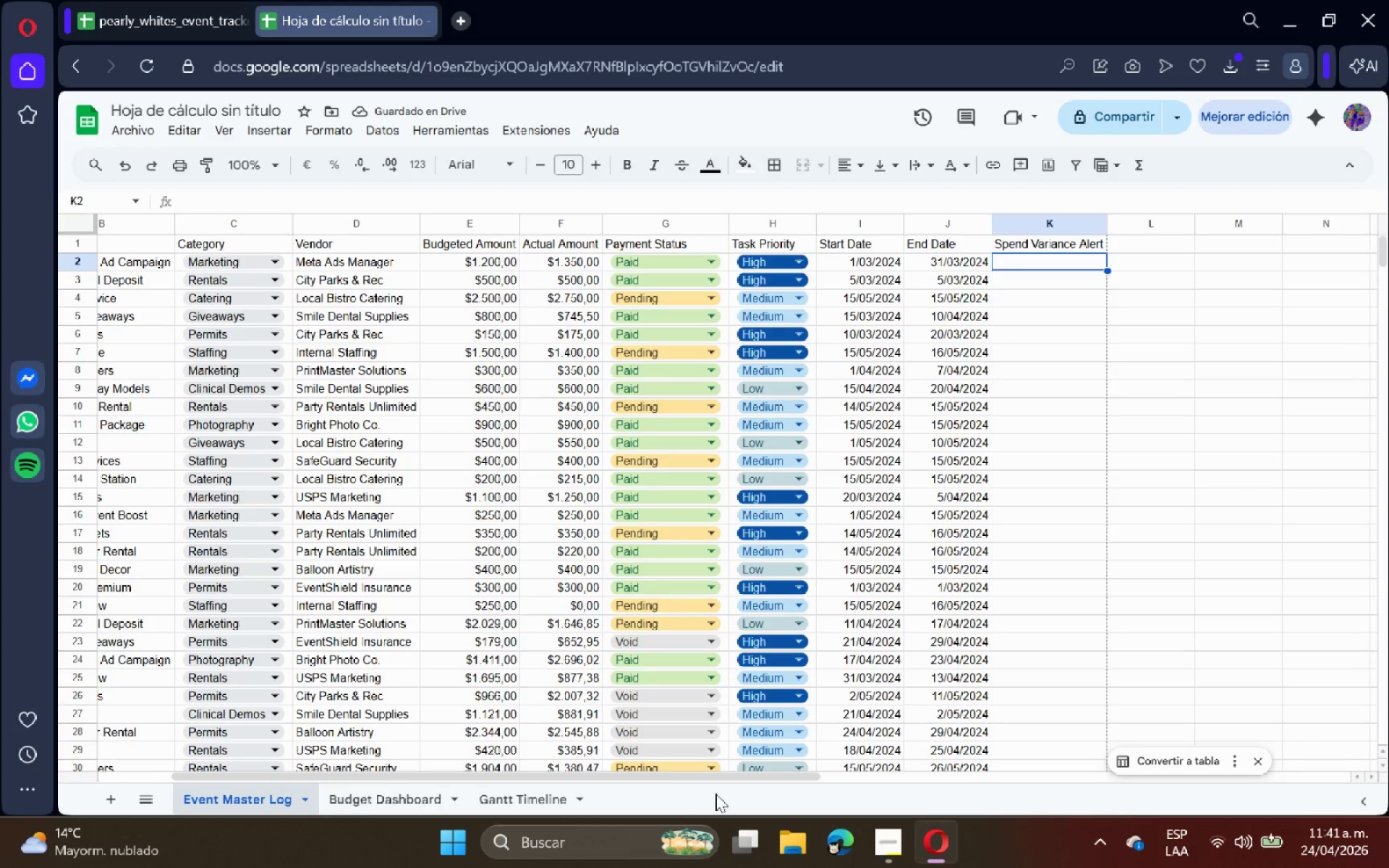 
type()SI*F2 [Break] *E2 +1,1)
key(Backspace)
key(Backspace)
key(Backspace)
type( 1,1(< @OVER BUDGET *[Break]10%(@ )
key(Backspace)
type(< @ON TRACK@()
 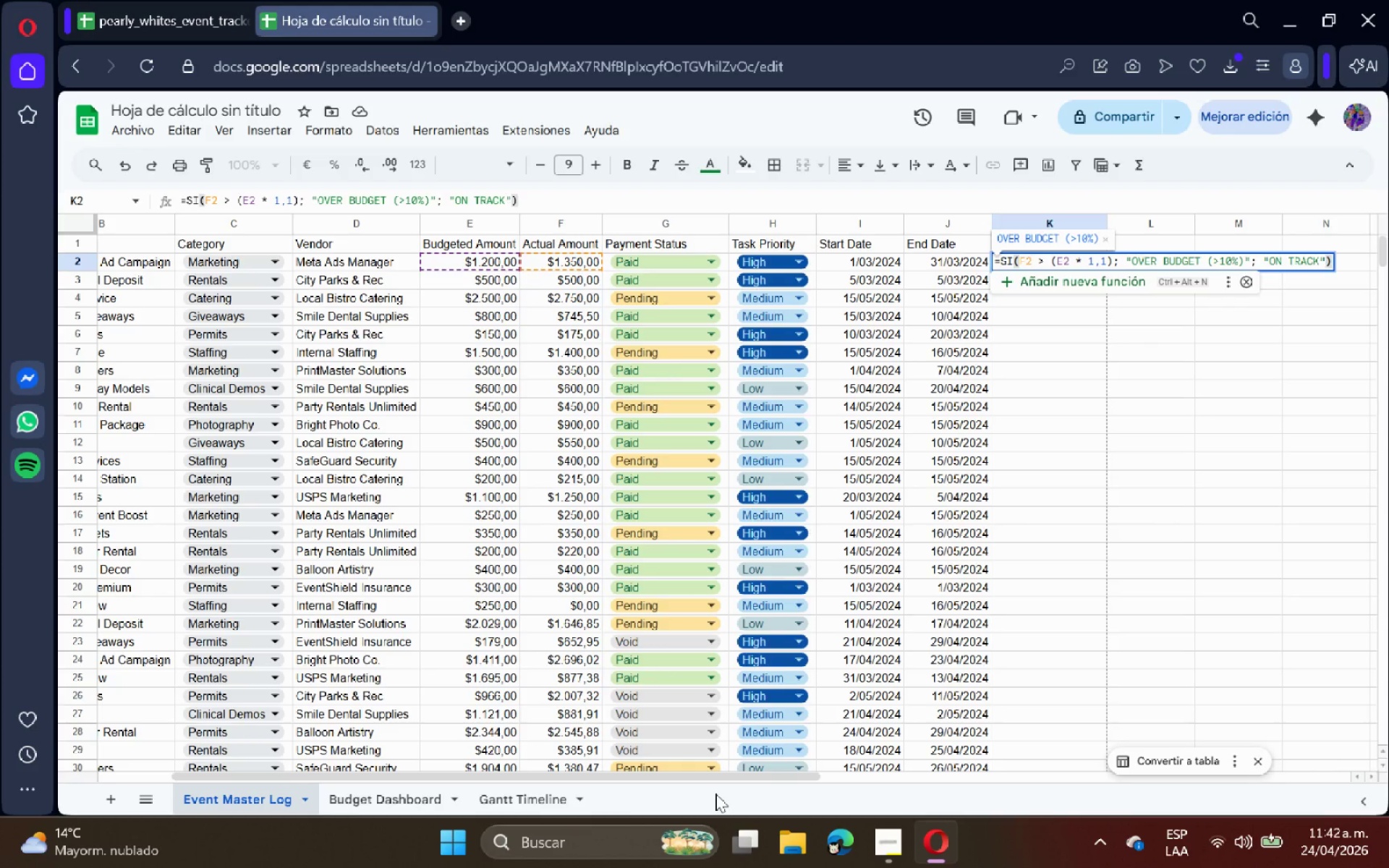 
key(Enter)
 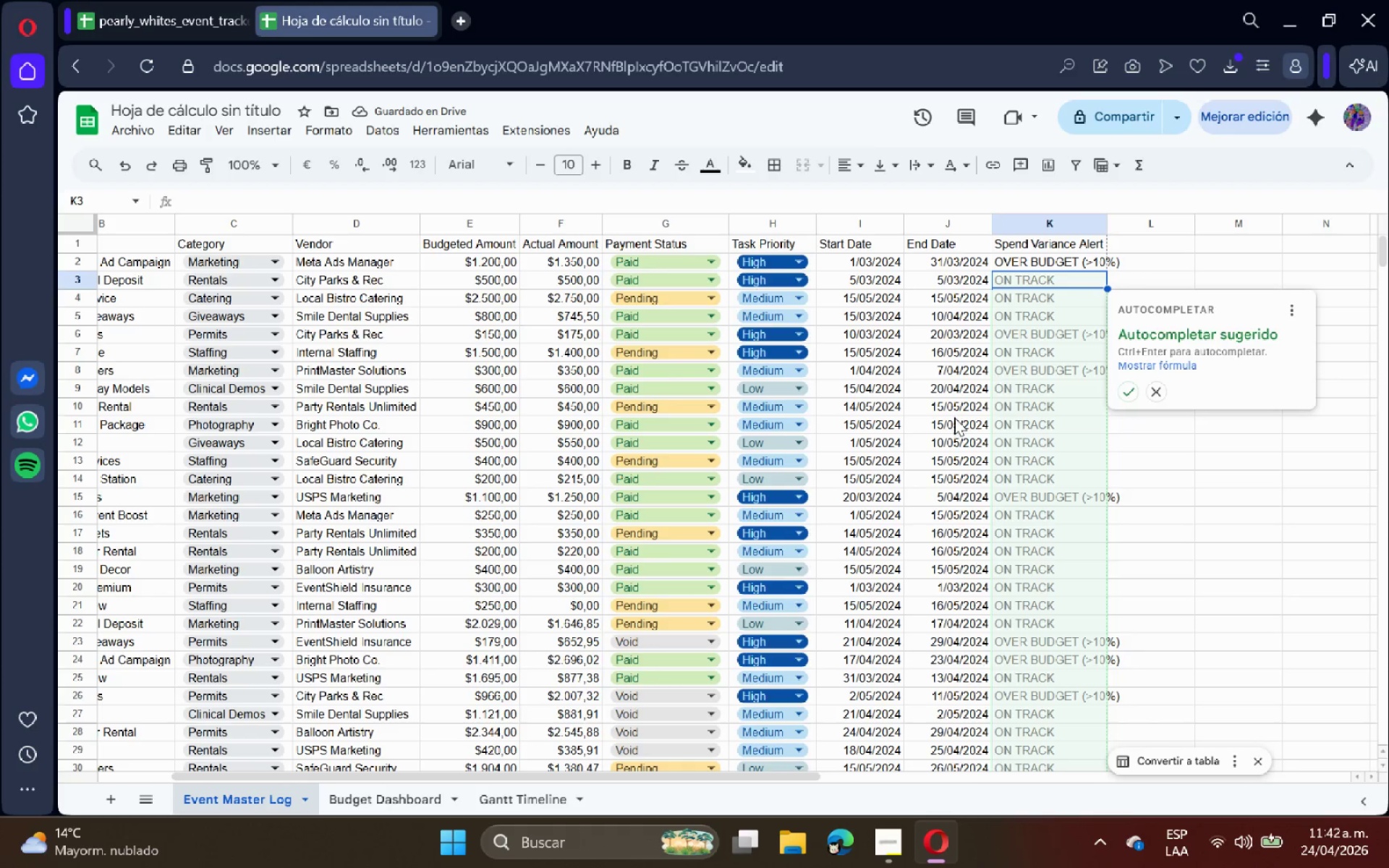 
left_click([1124, 393])
 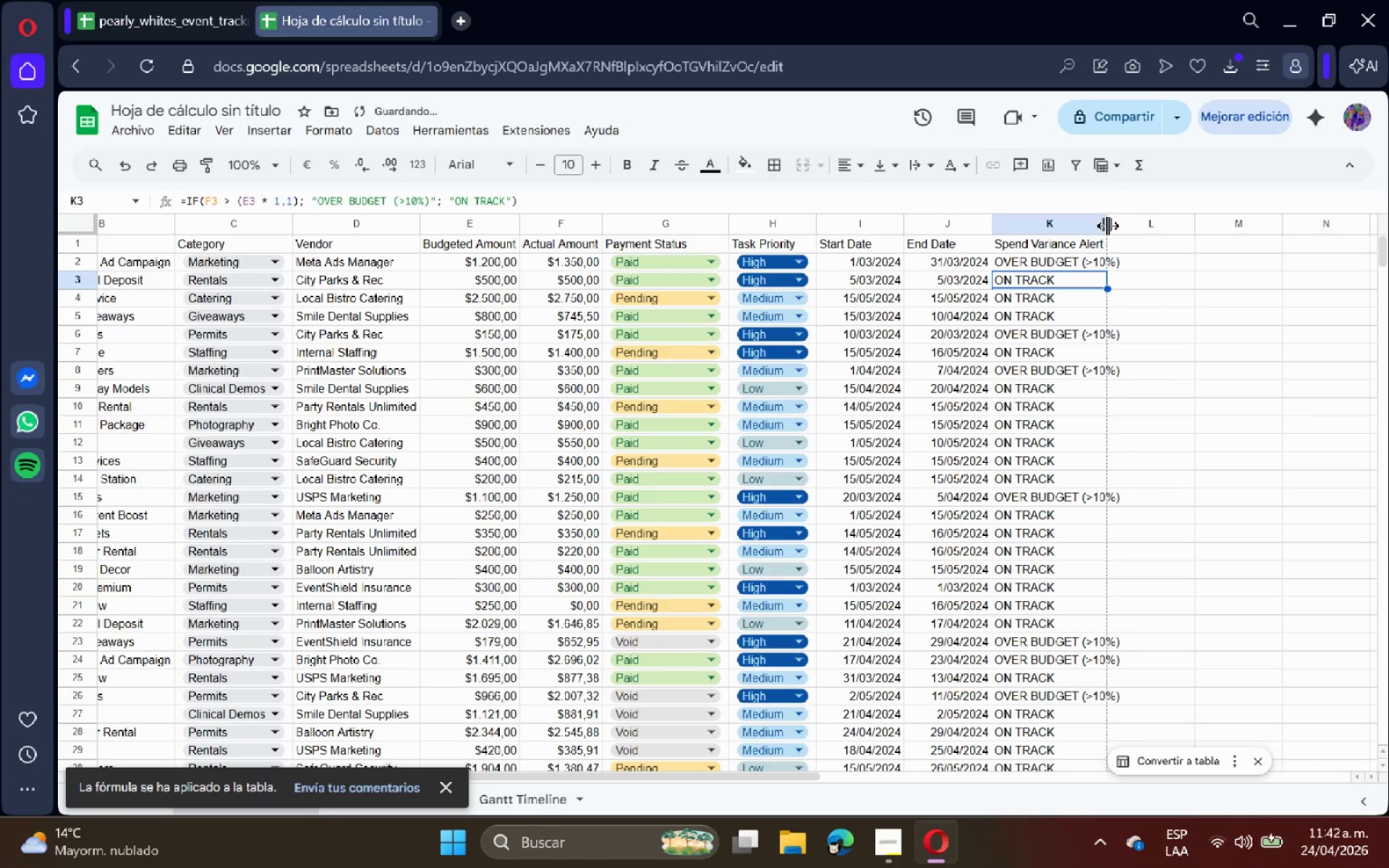 
double_click([1108, 224])
 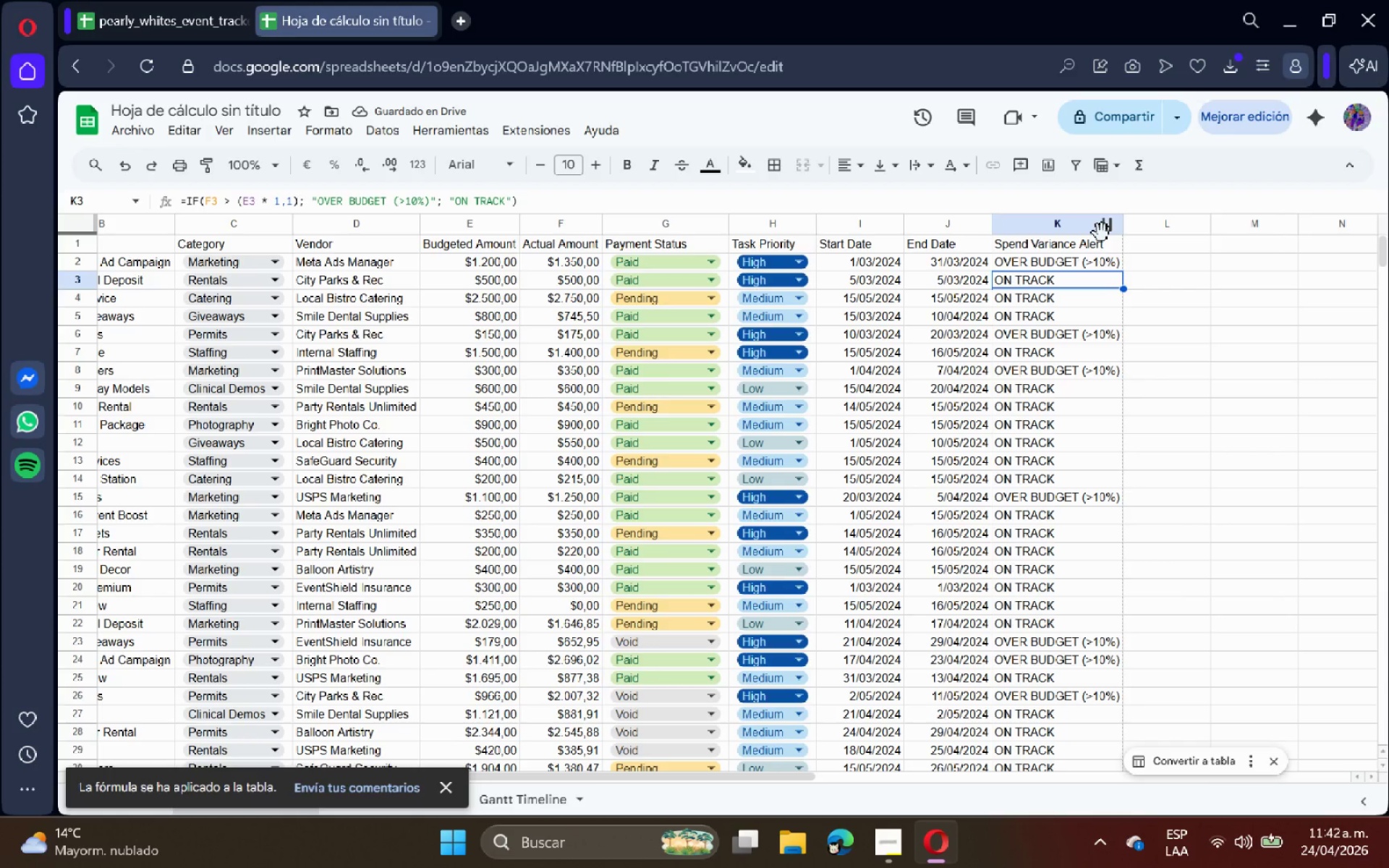 
wait(8.17)
 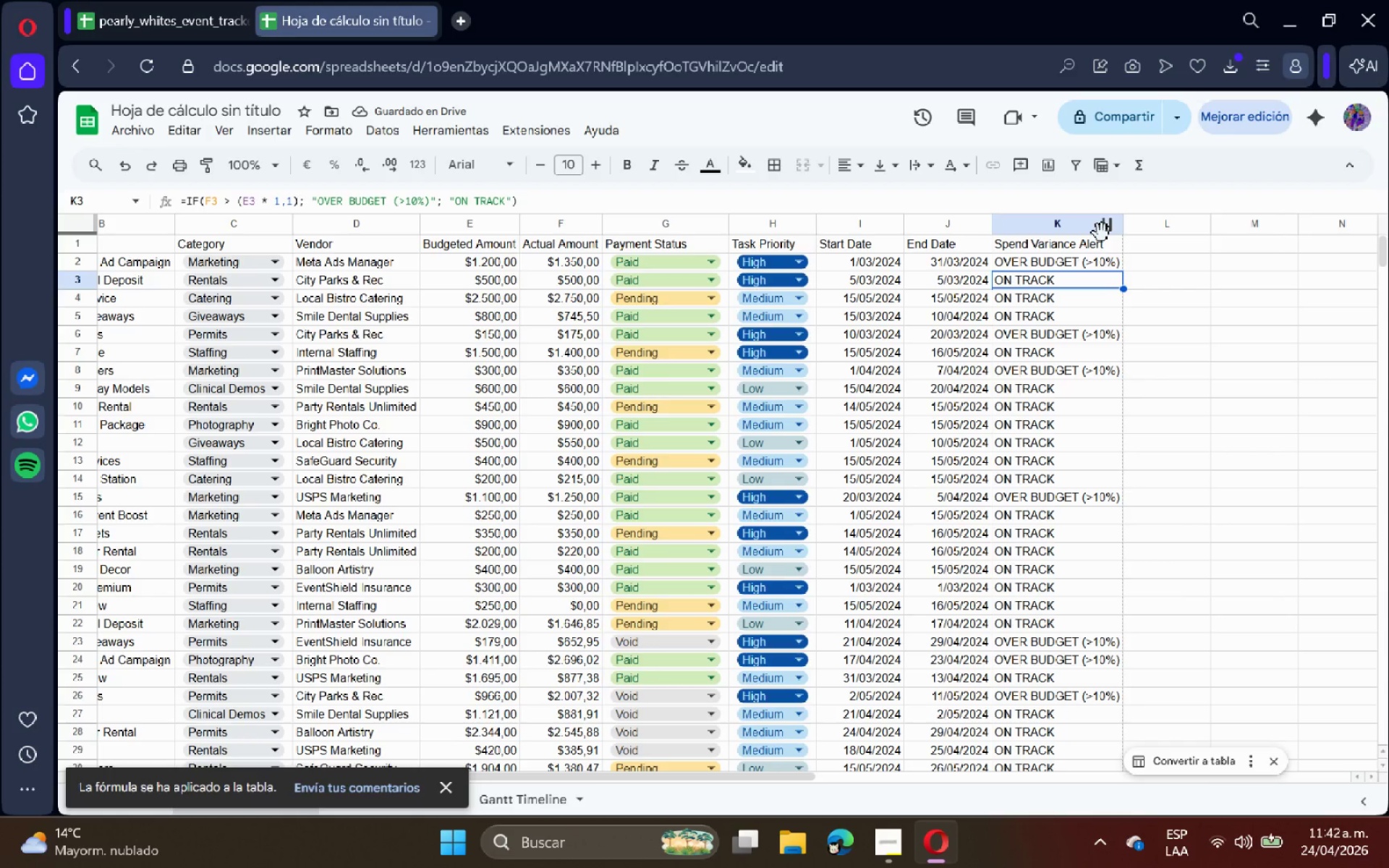 
scroll: coordinate [1147, 465], scroll_direction: down, amount: 16.0
 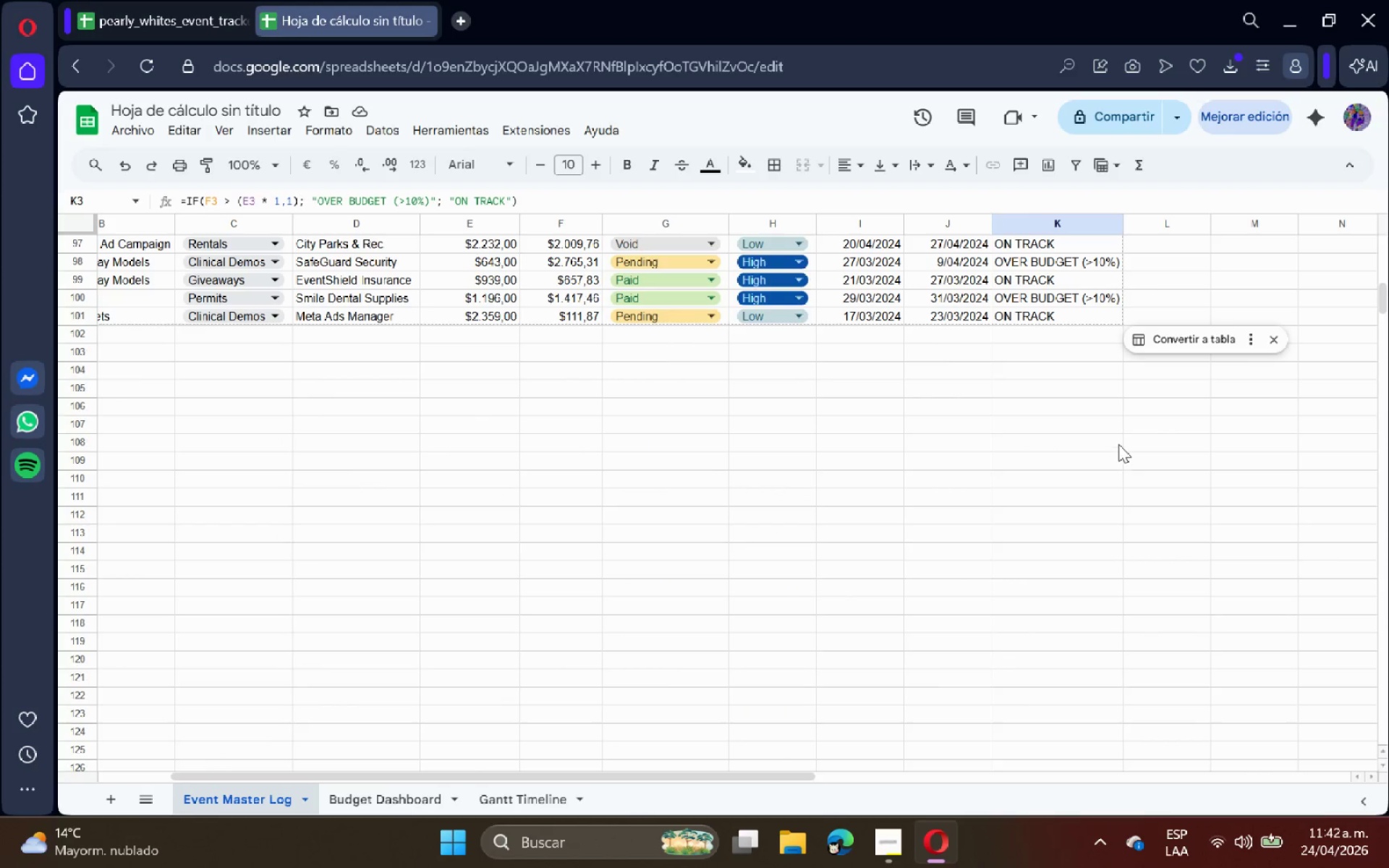 
scroll: coordinate [1121, 442], scroll_direction: up, amount: 18.0
 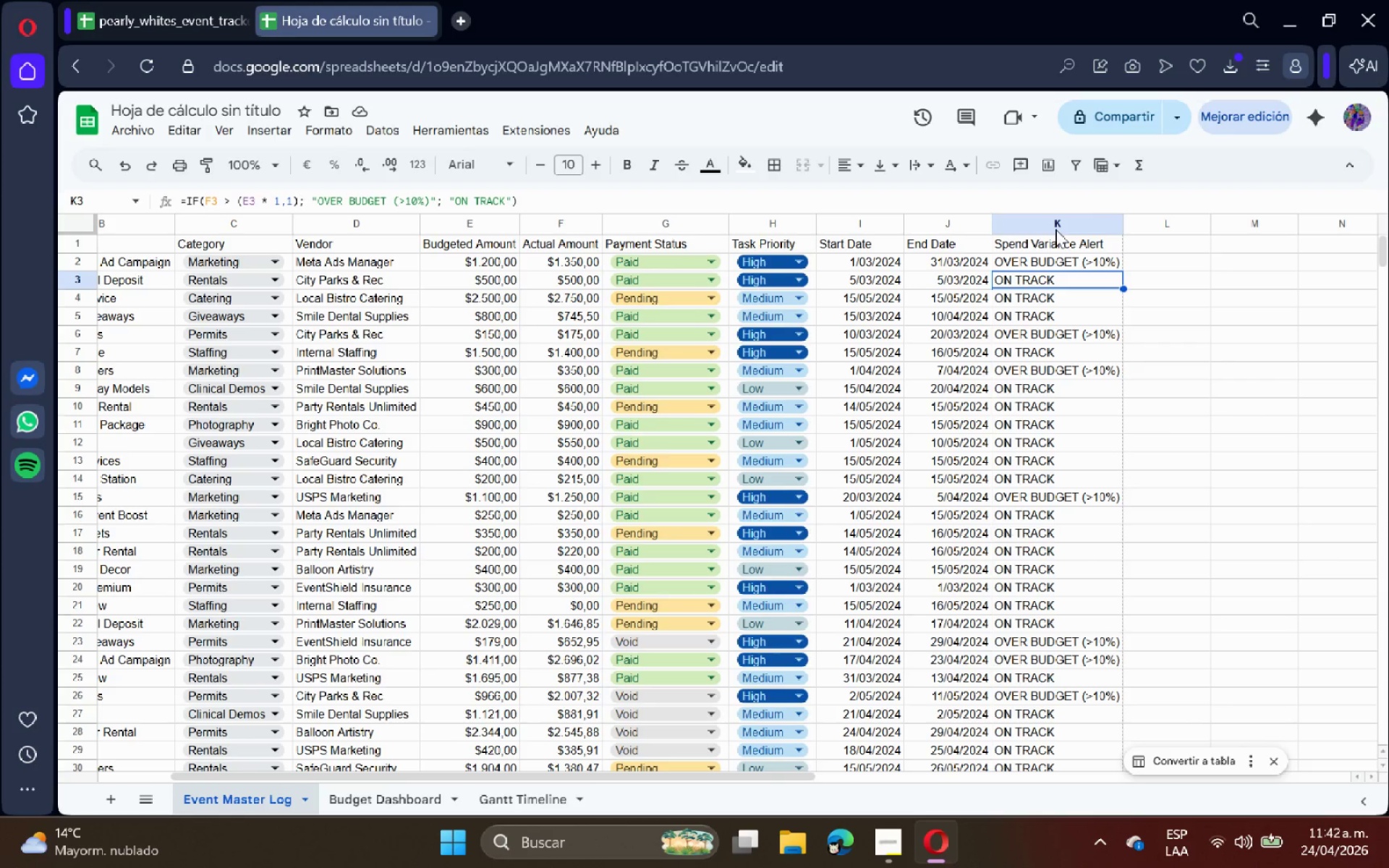 
double_click([1045, 226])
 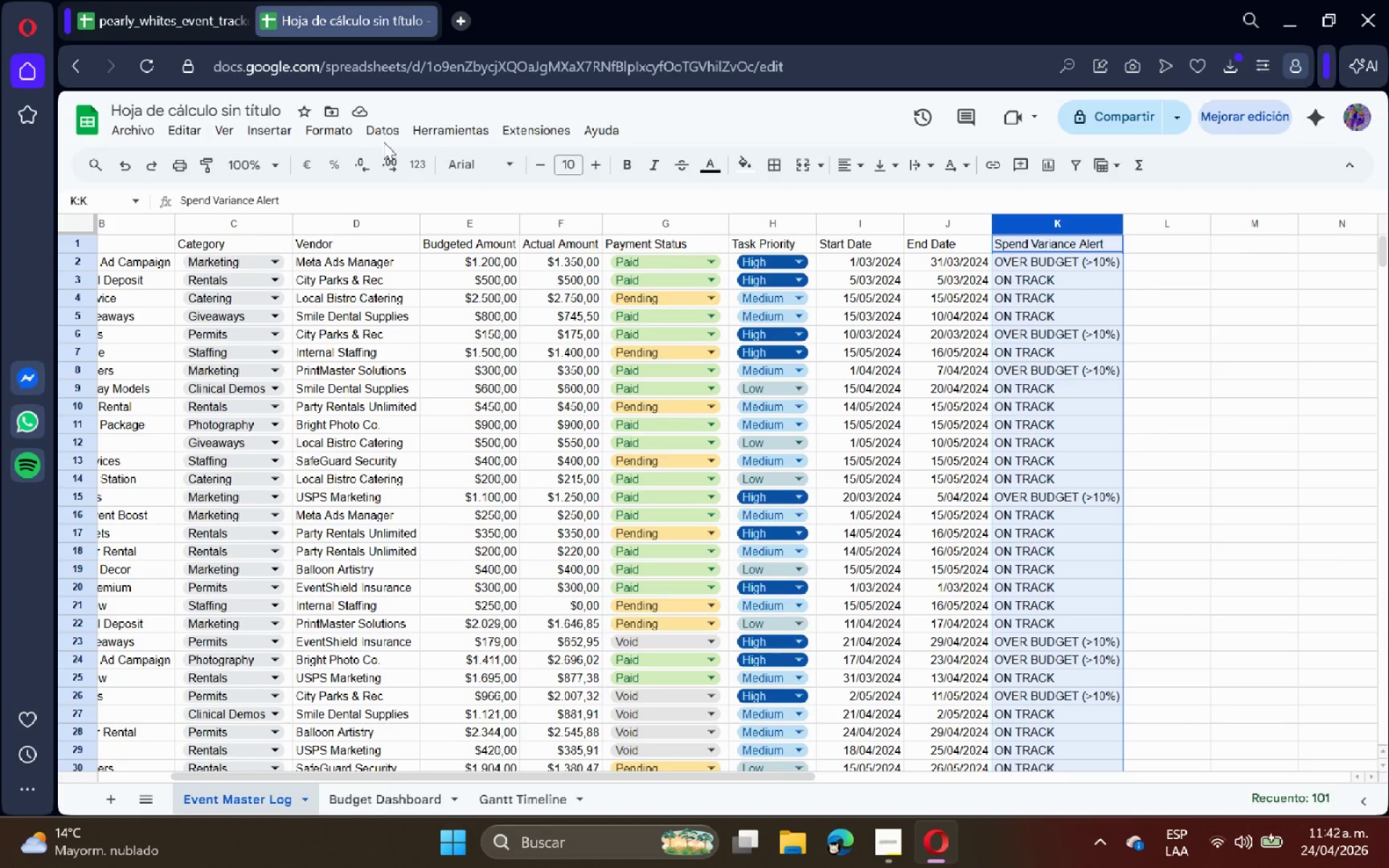 
left_click([349, 122])
 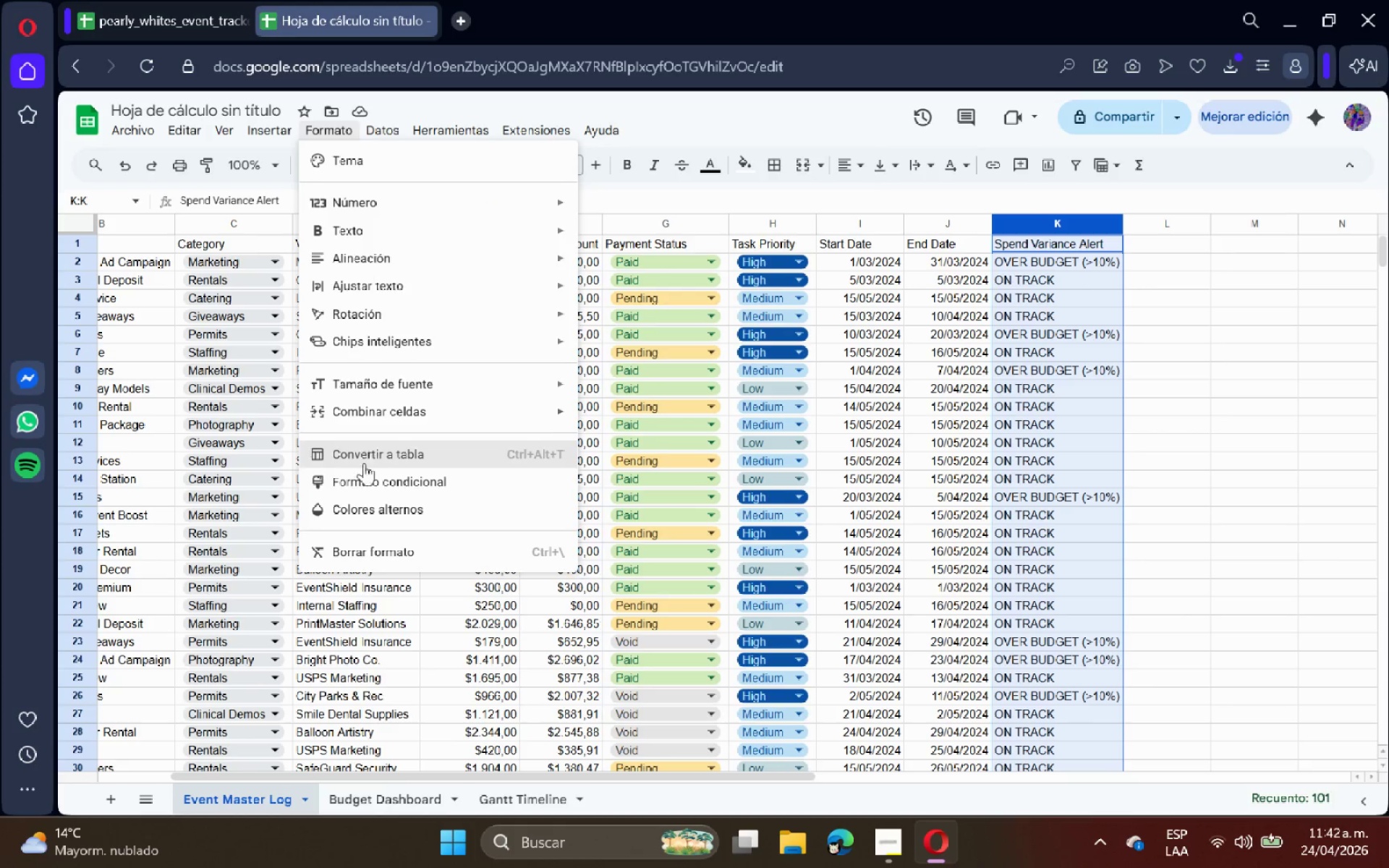 
left_click([362, 472])
 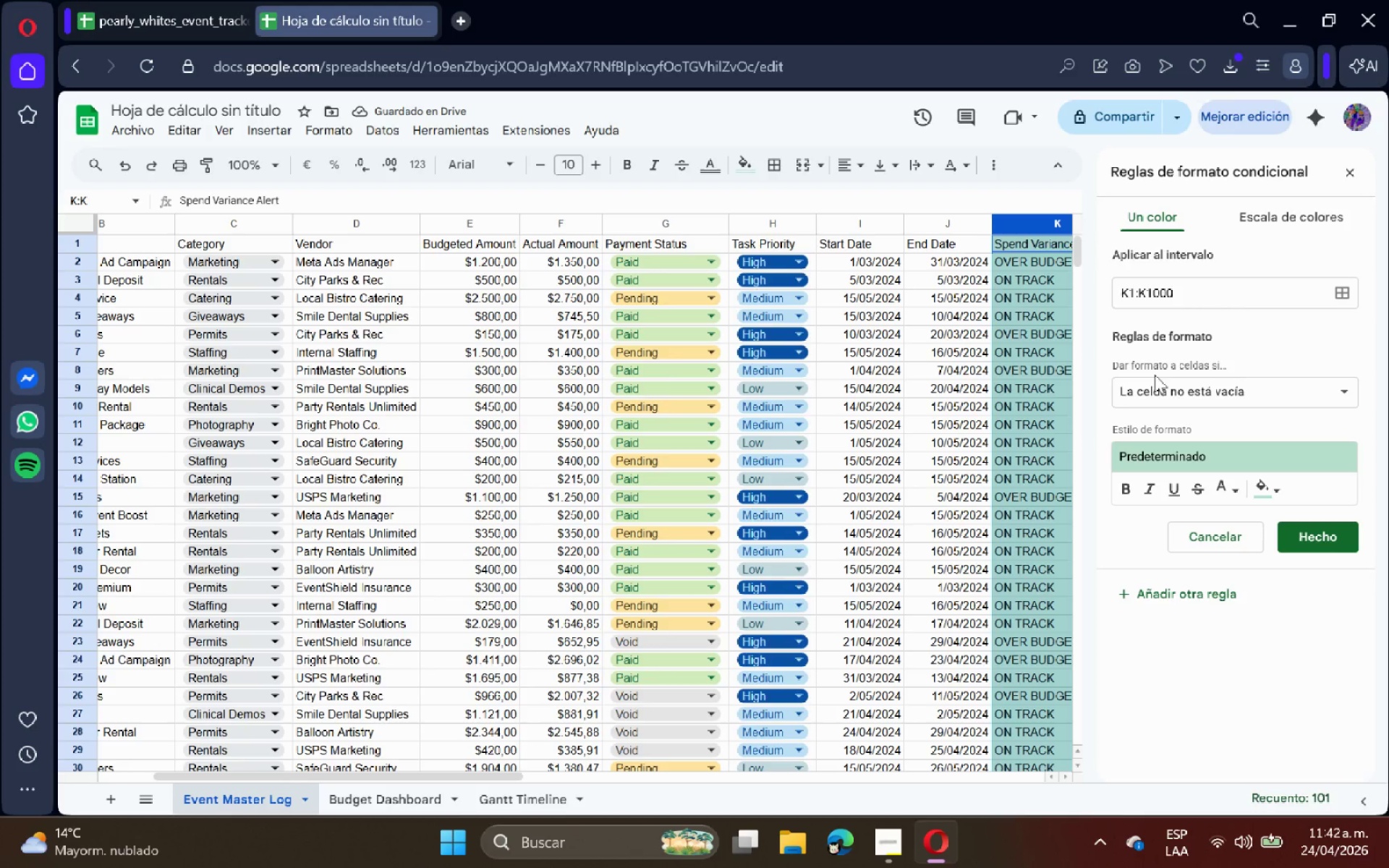 
wait(5.94)
 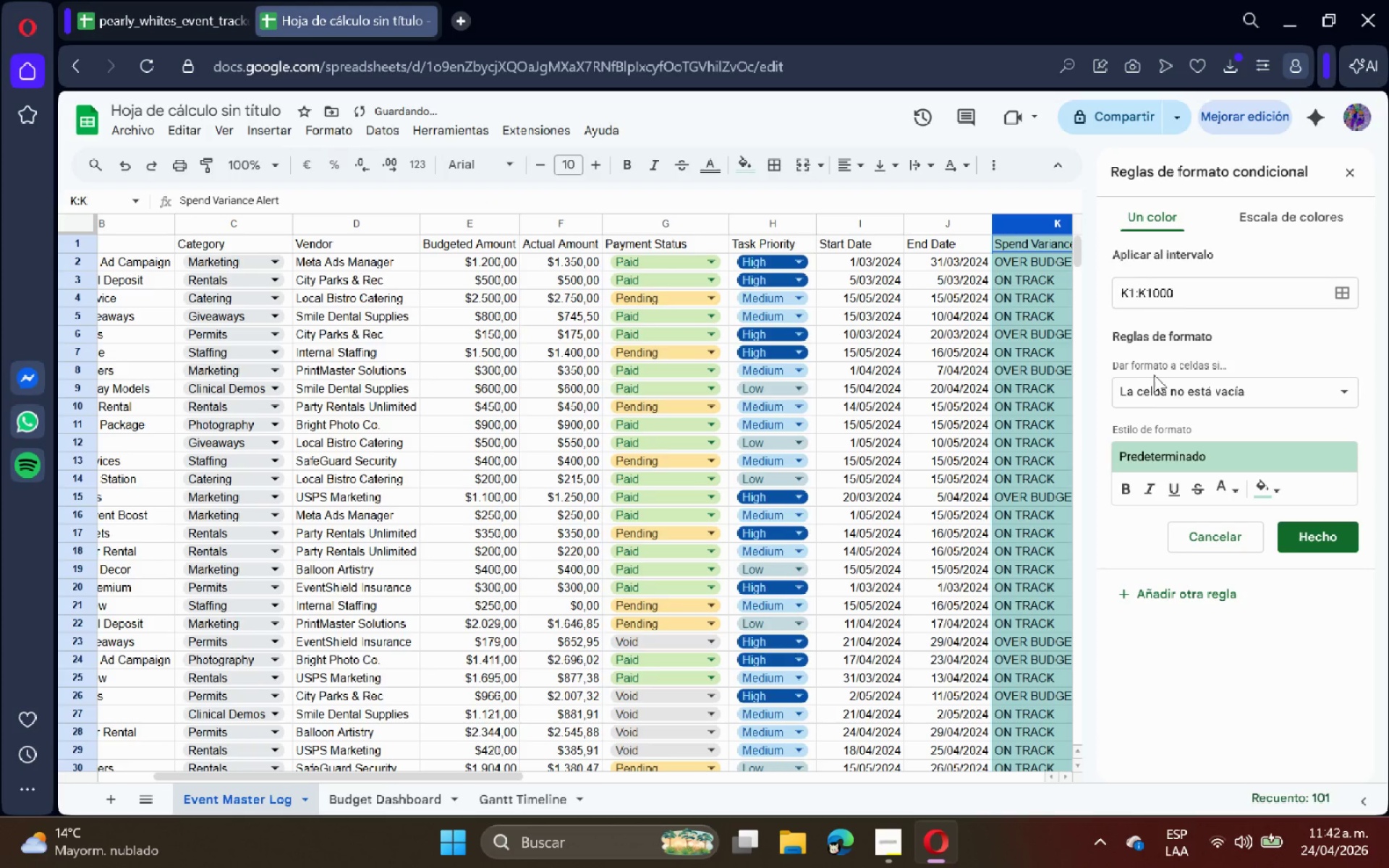 
left_click([1188, 390])
 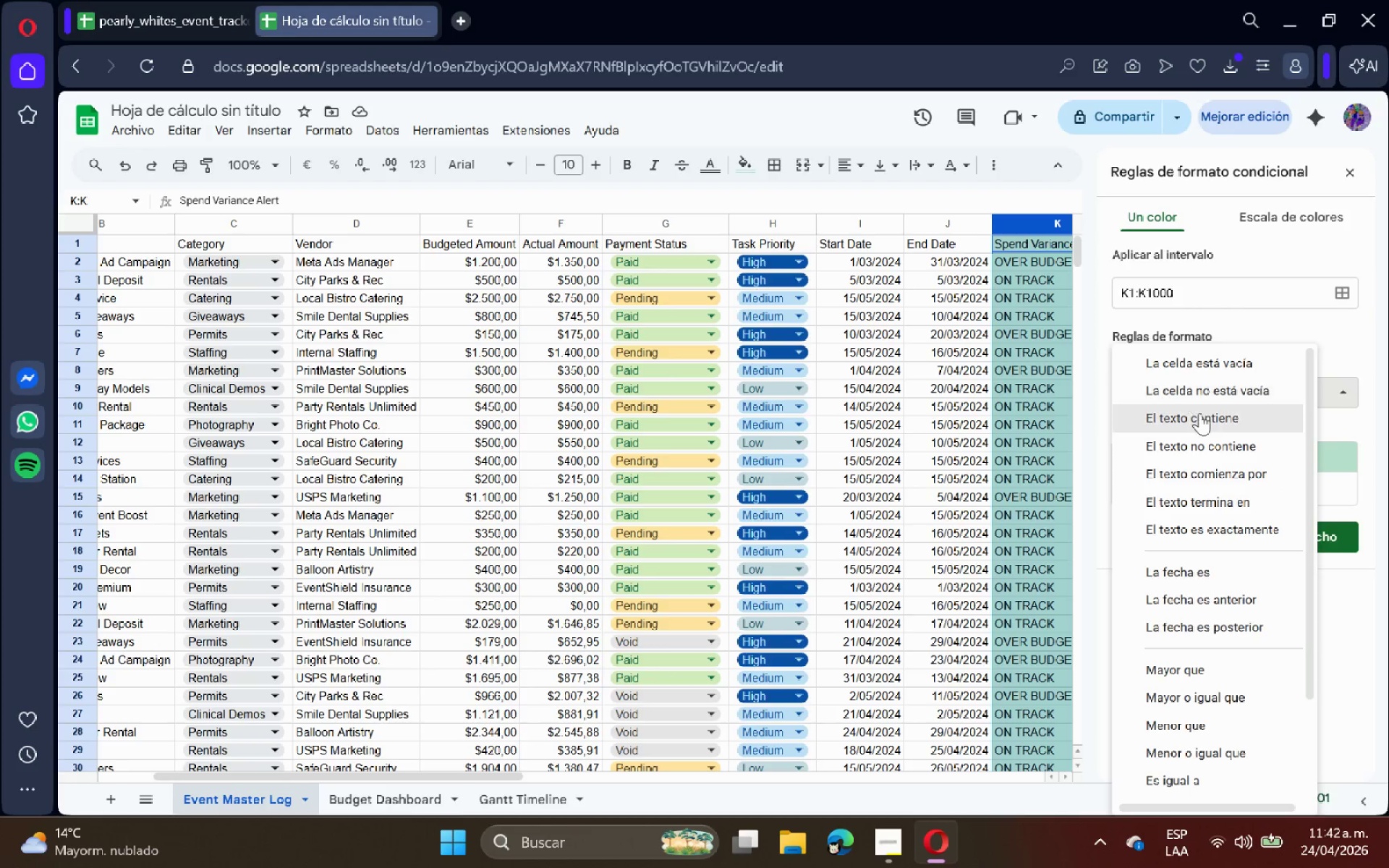 
left_click([1221, 527])
 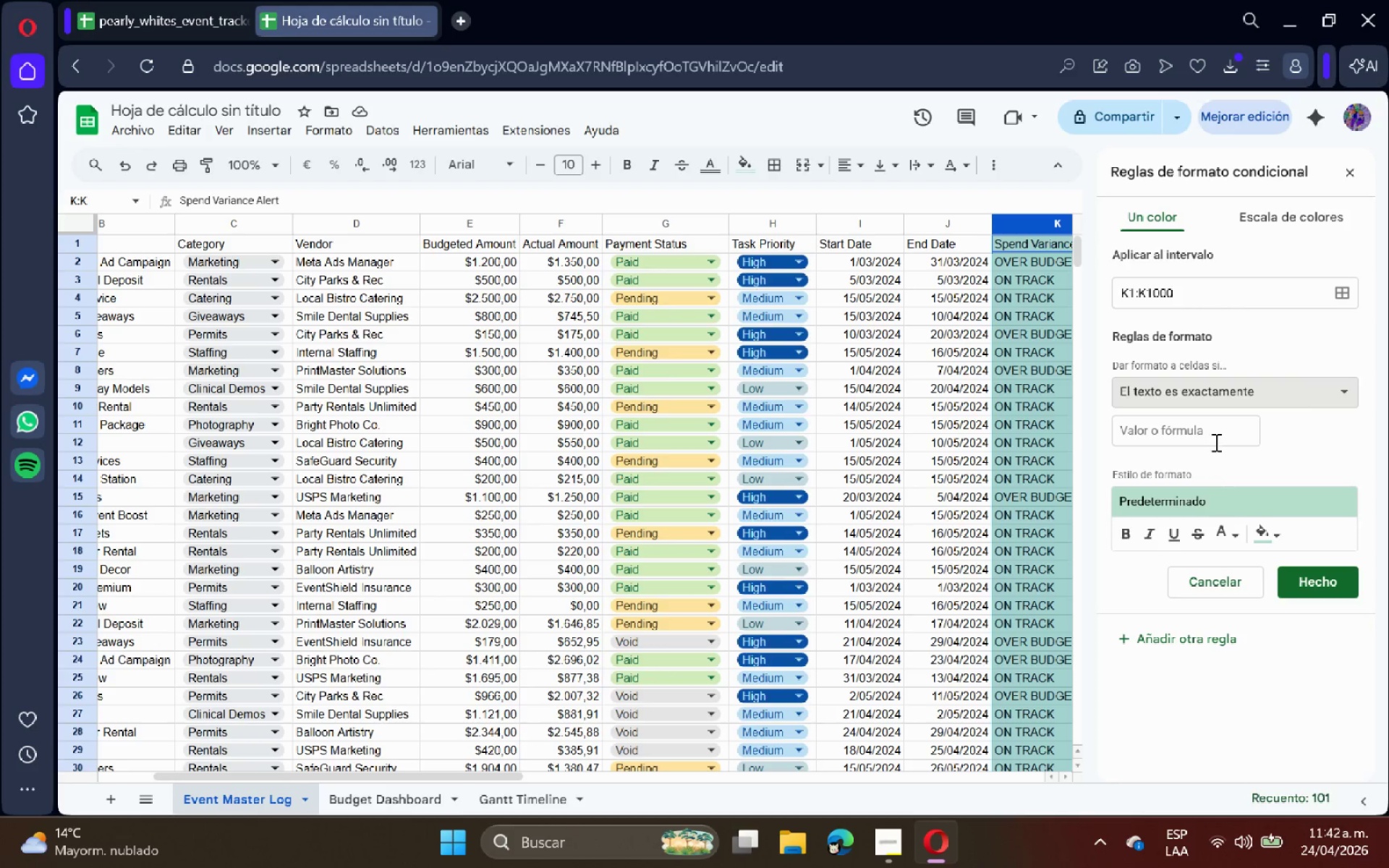 
left_click([1212, 427])
 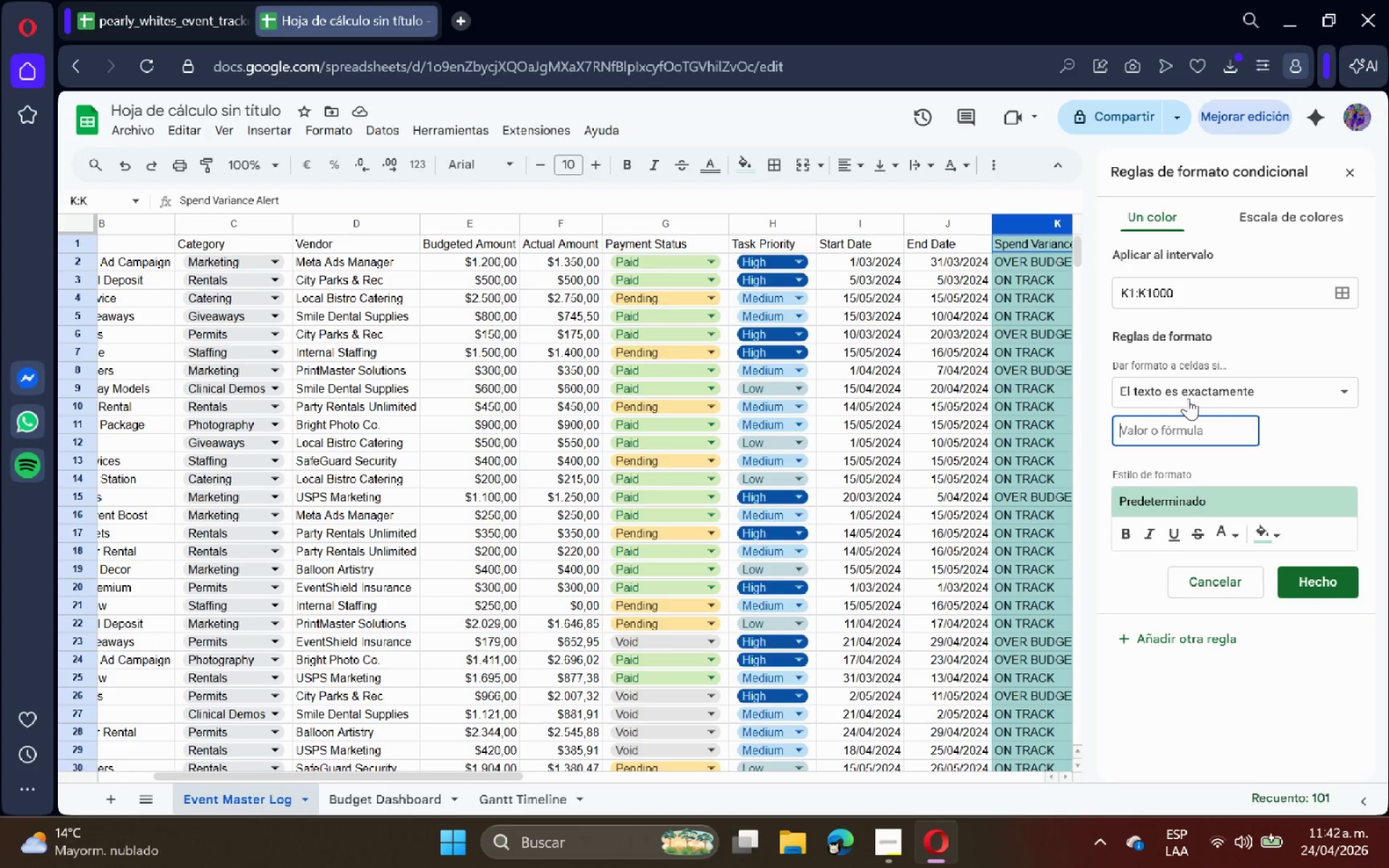 
type(OVER BUDGET *[Break]10%()
 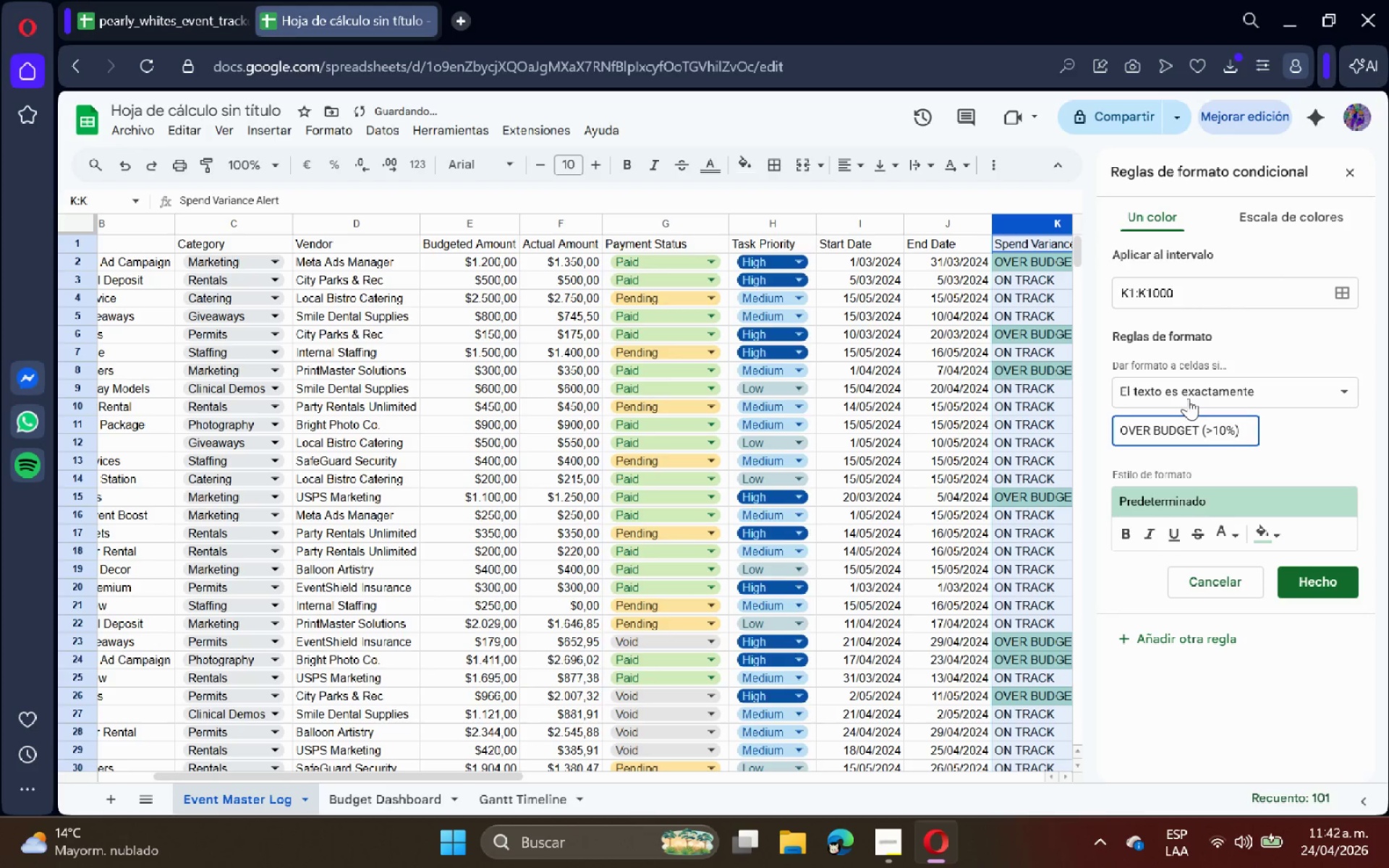 
left_click([1116, 348])
 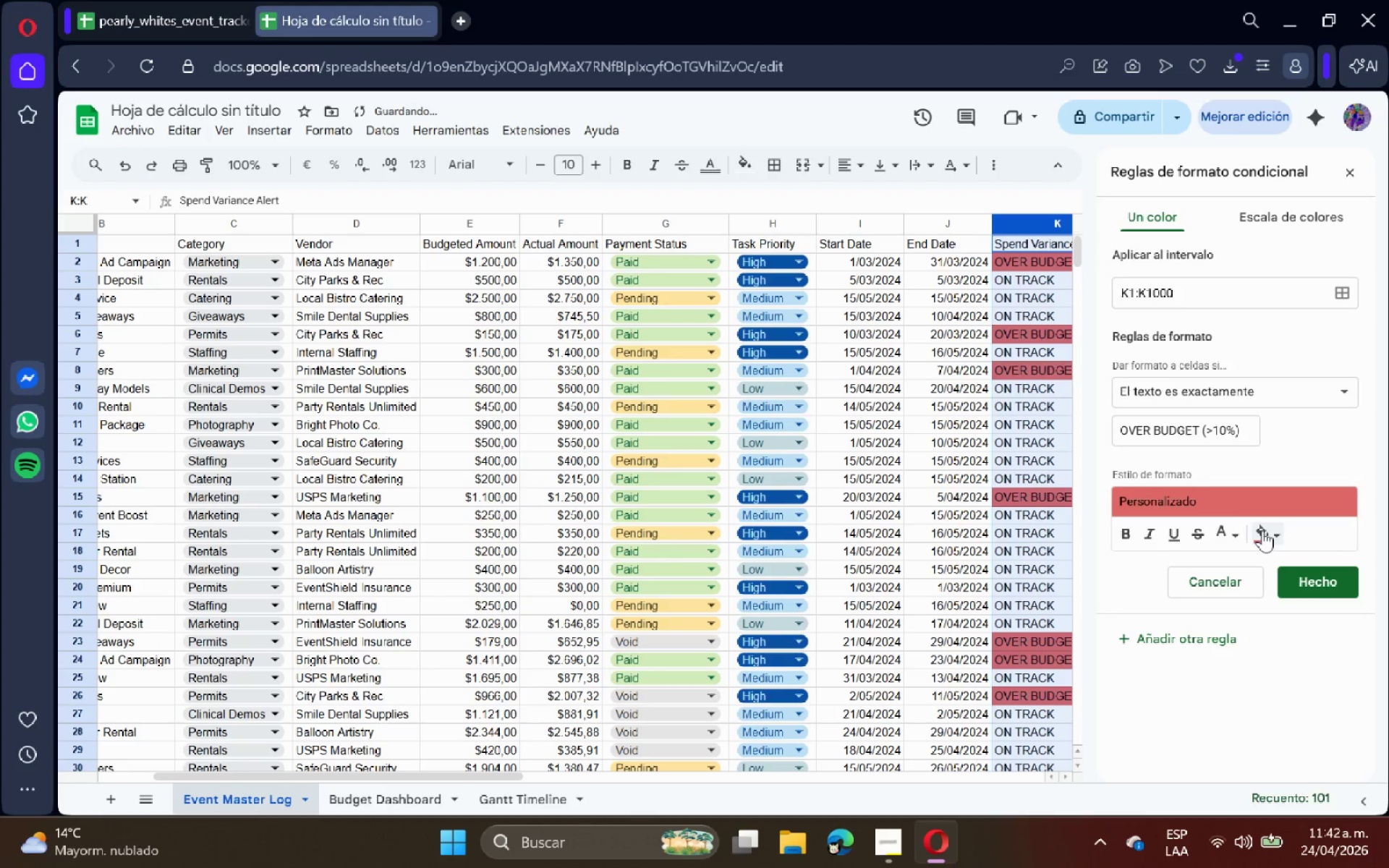 
left_click([1271, 536])
 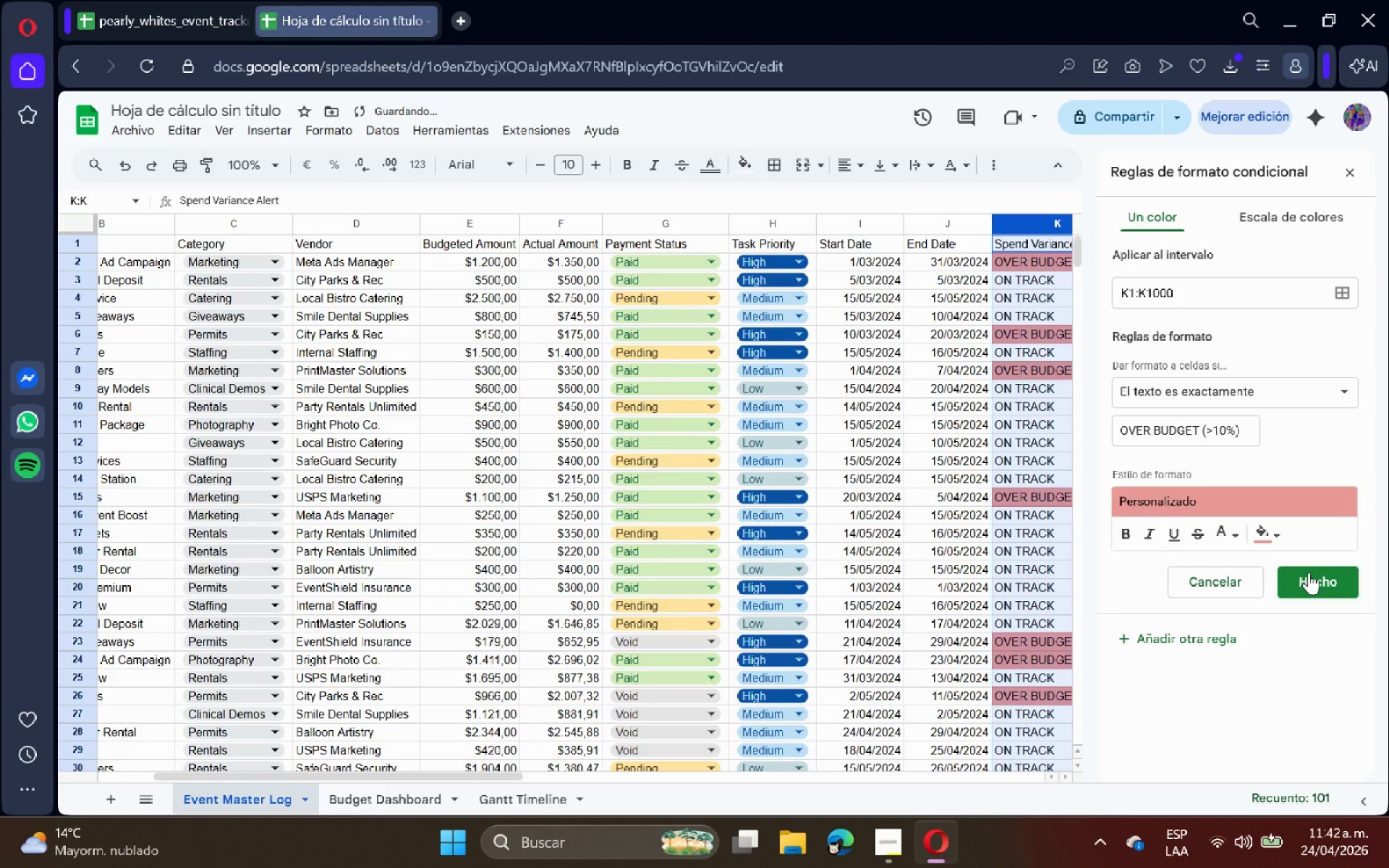 
left_click([1273, 535])
 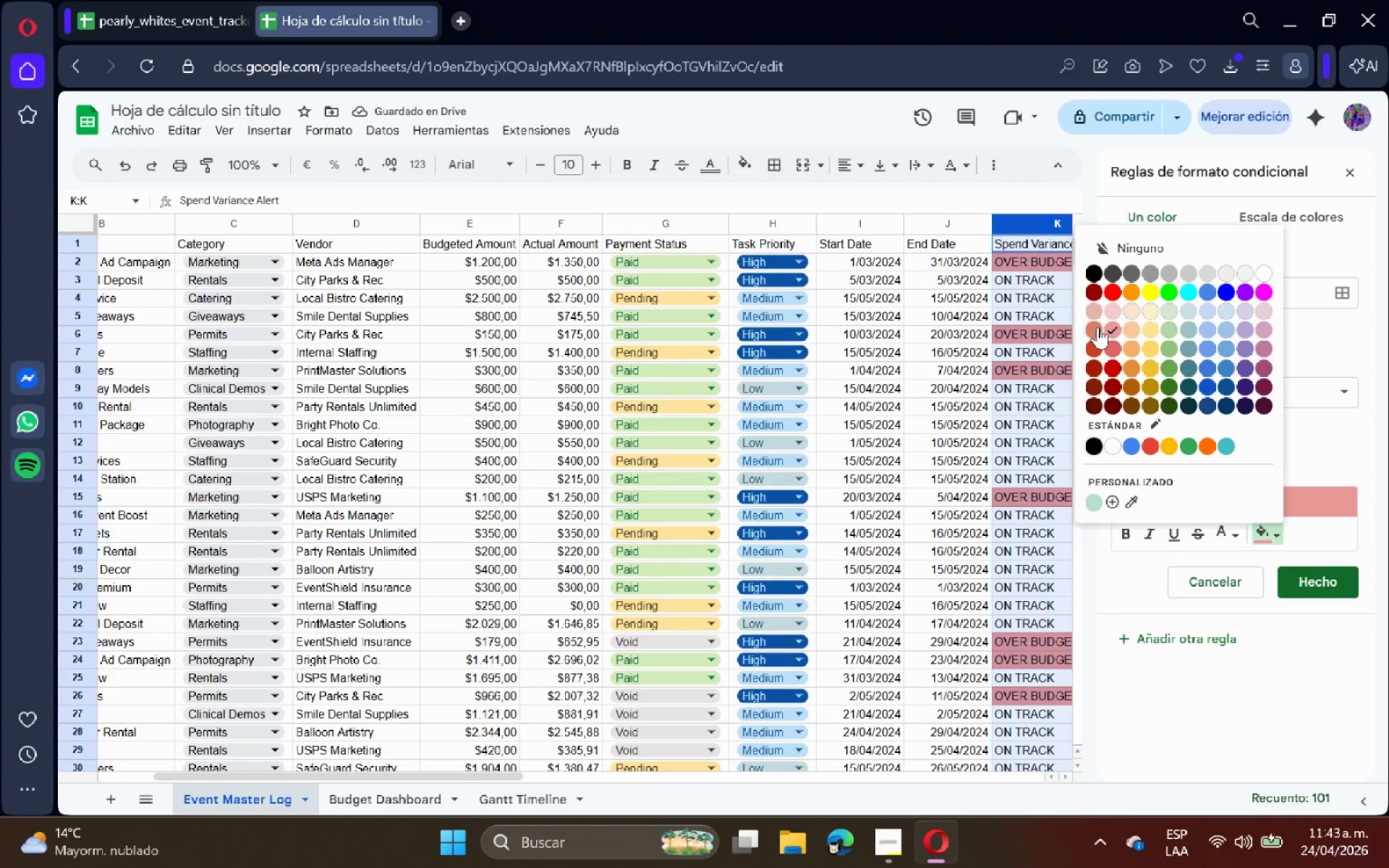 
left_click([1121, 310])
 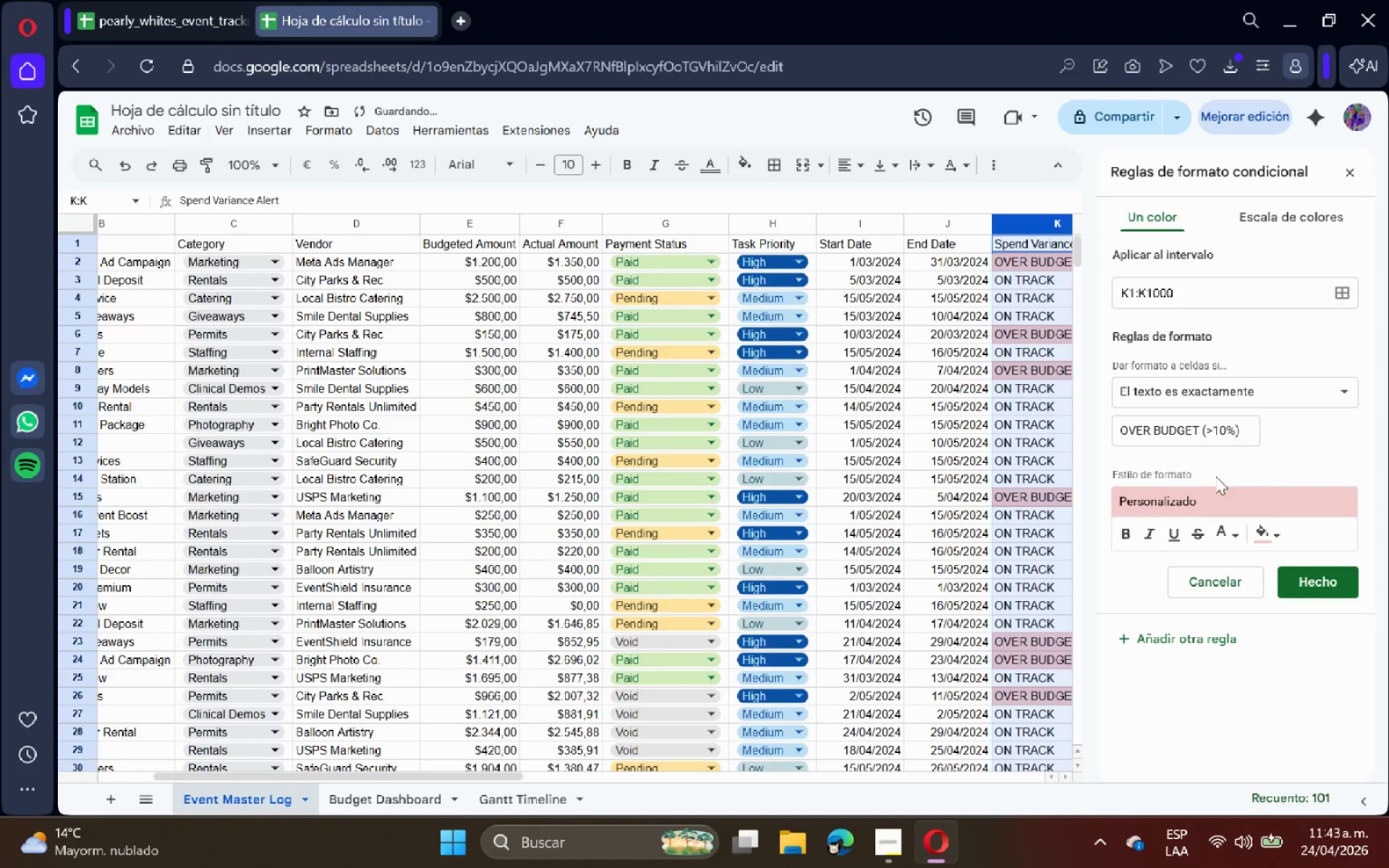 
left_click([1266, 522])
 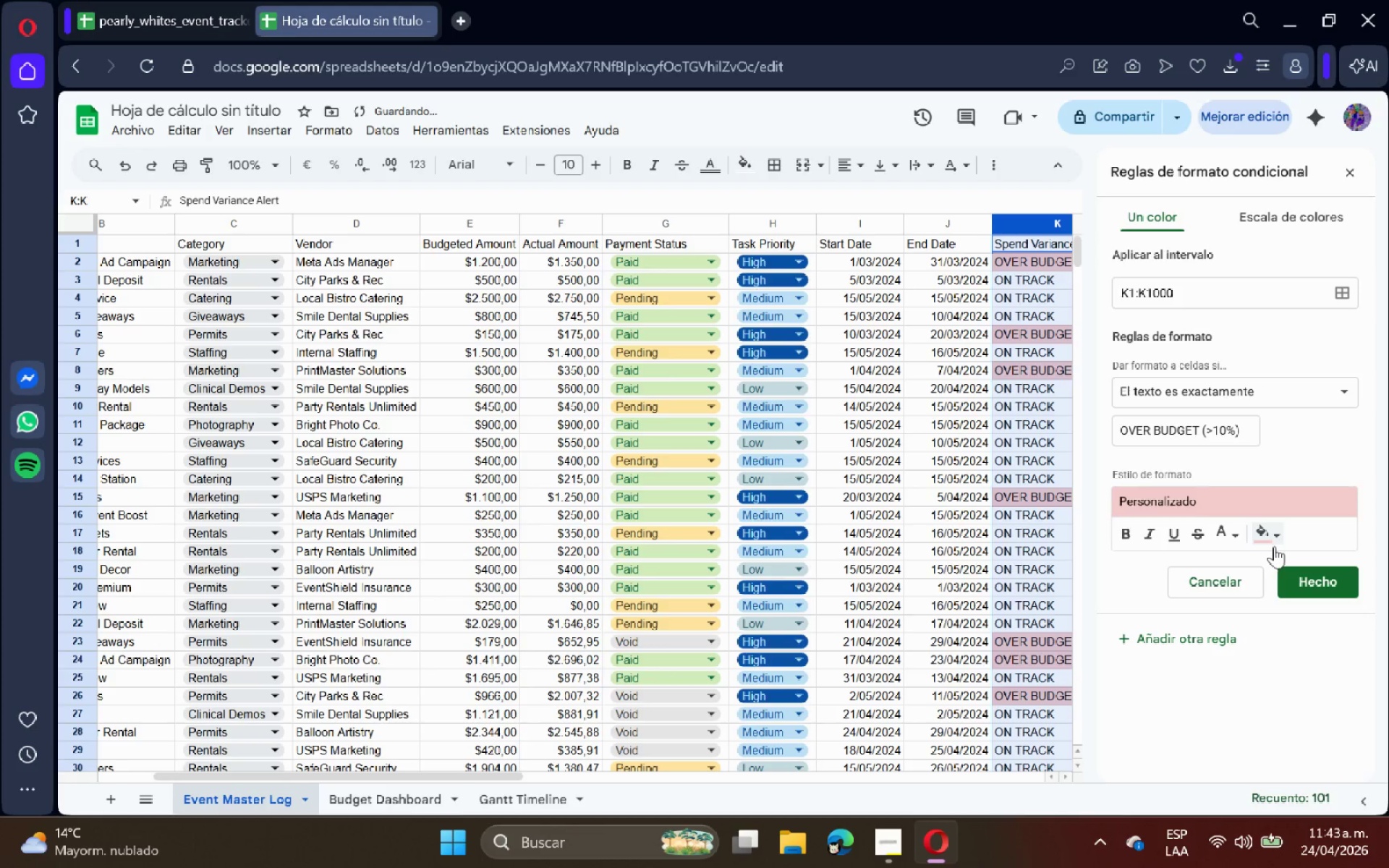 
left_click([1270, 536])
 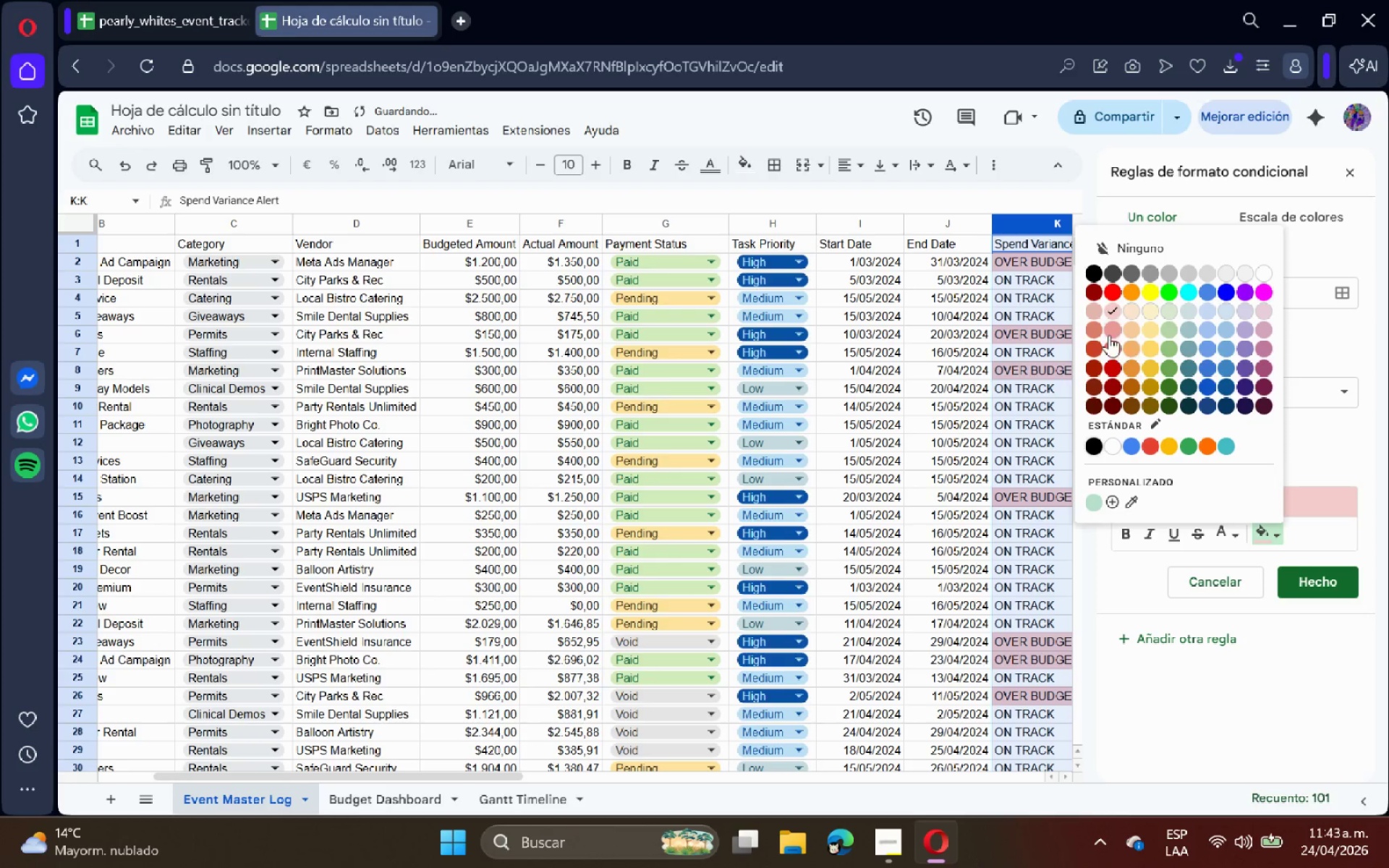 
left_click([1105, 331])
 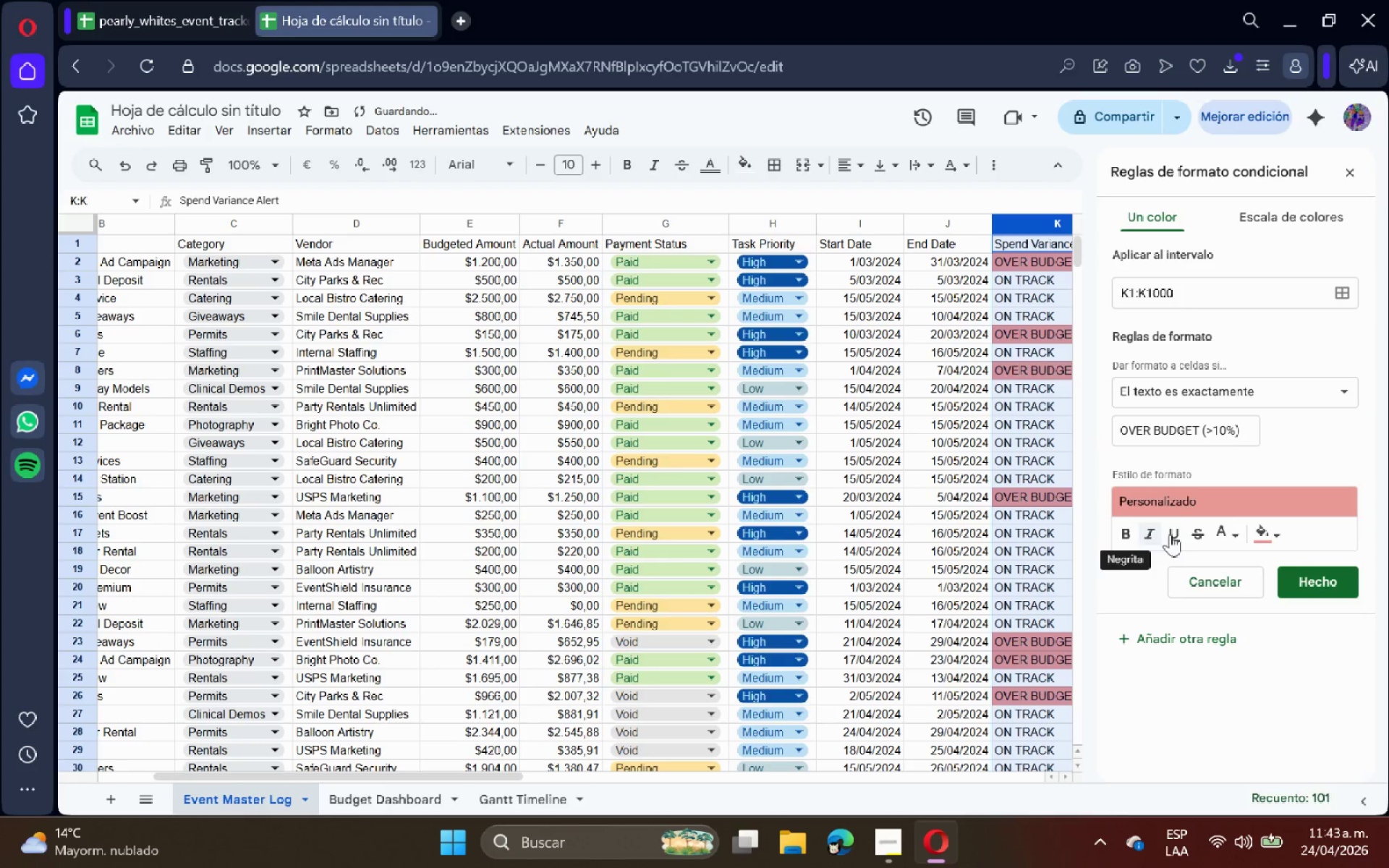 
left_click([1224, 532])
 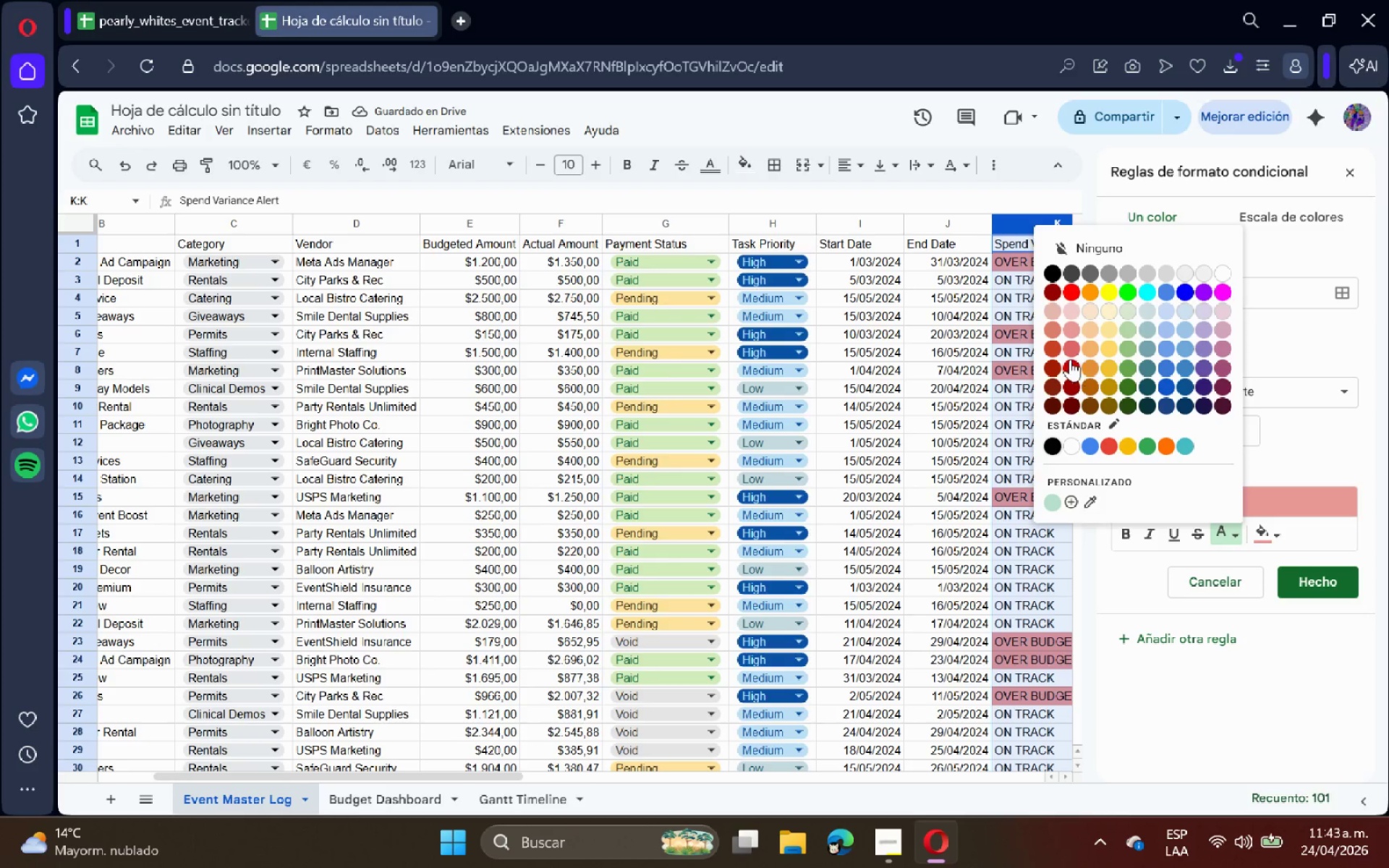 
left_click([1071, 364])
 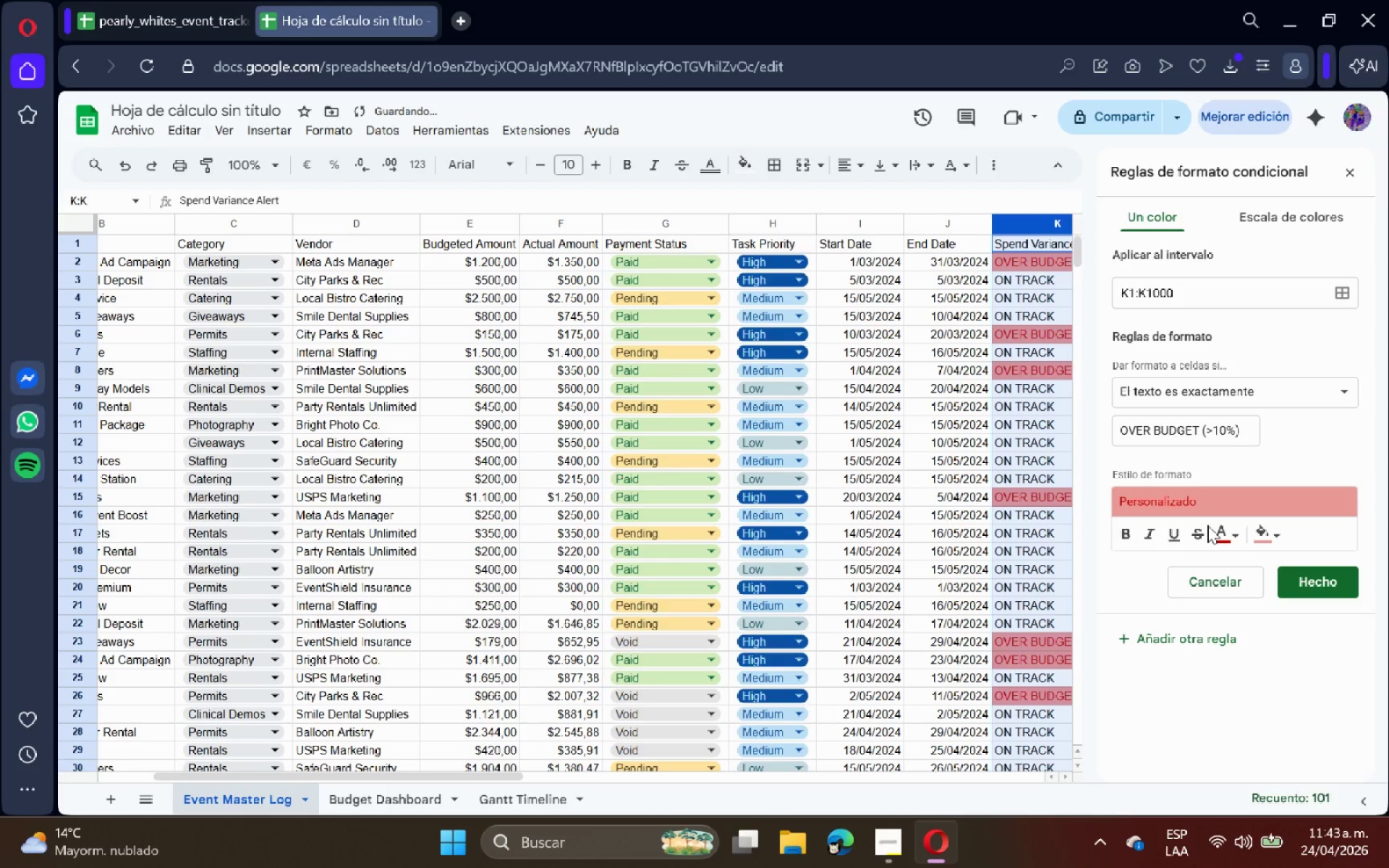 
left_click([1205, 524])
 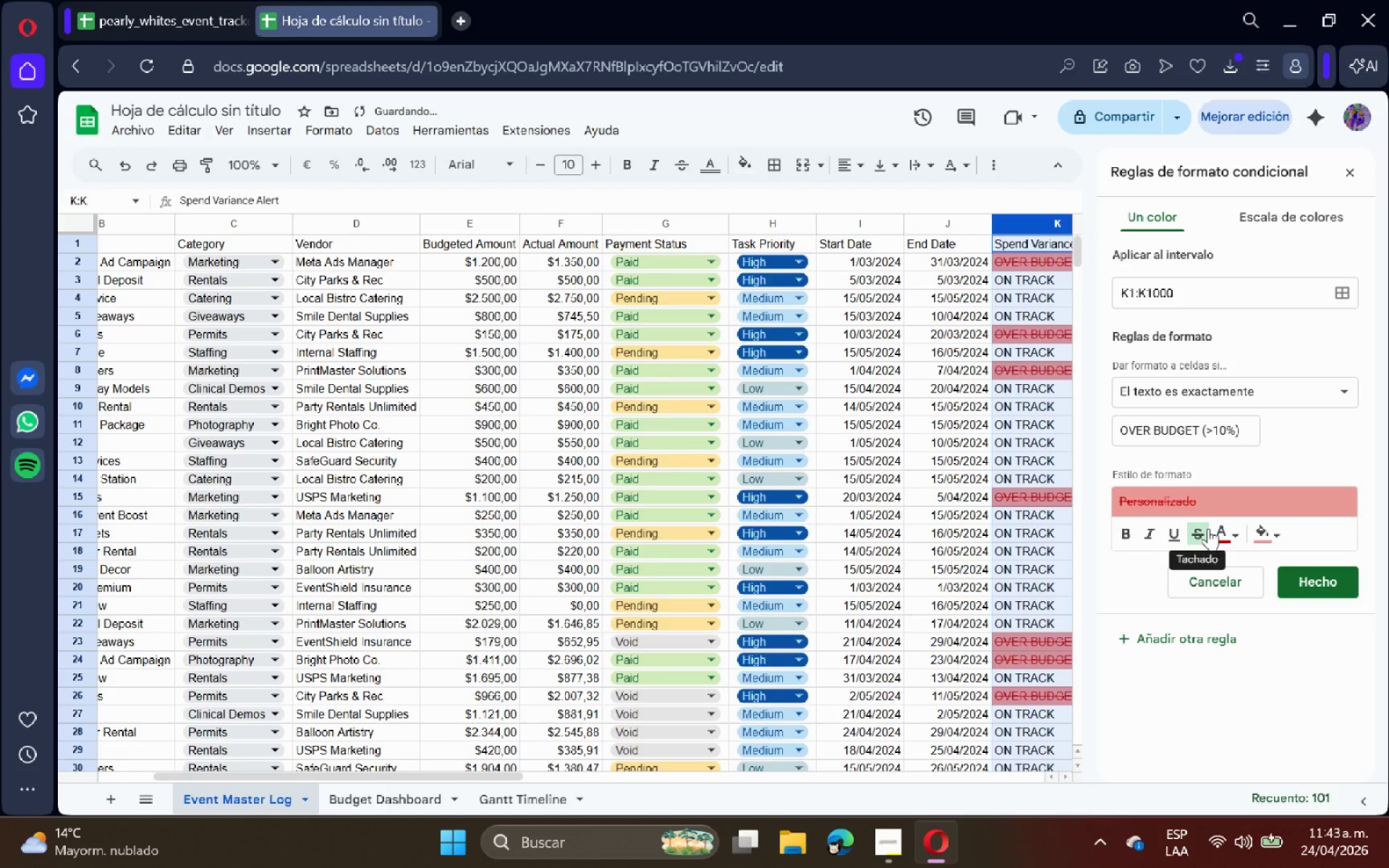 
left_click([1208, 528])
 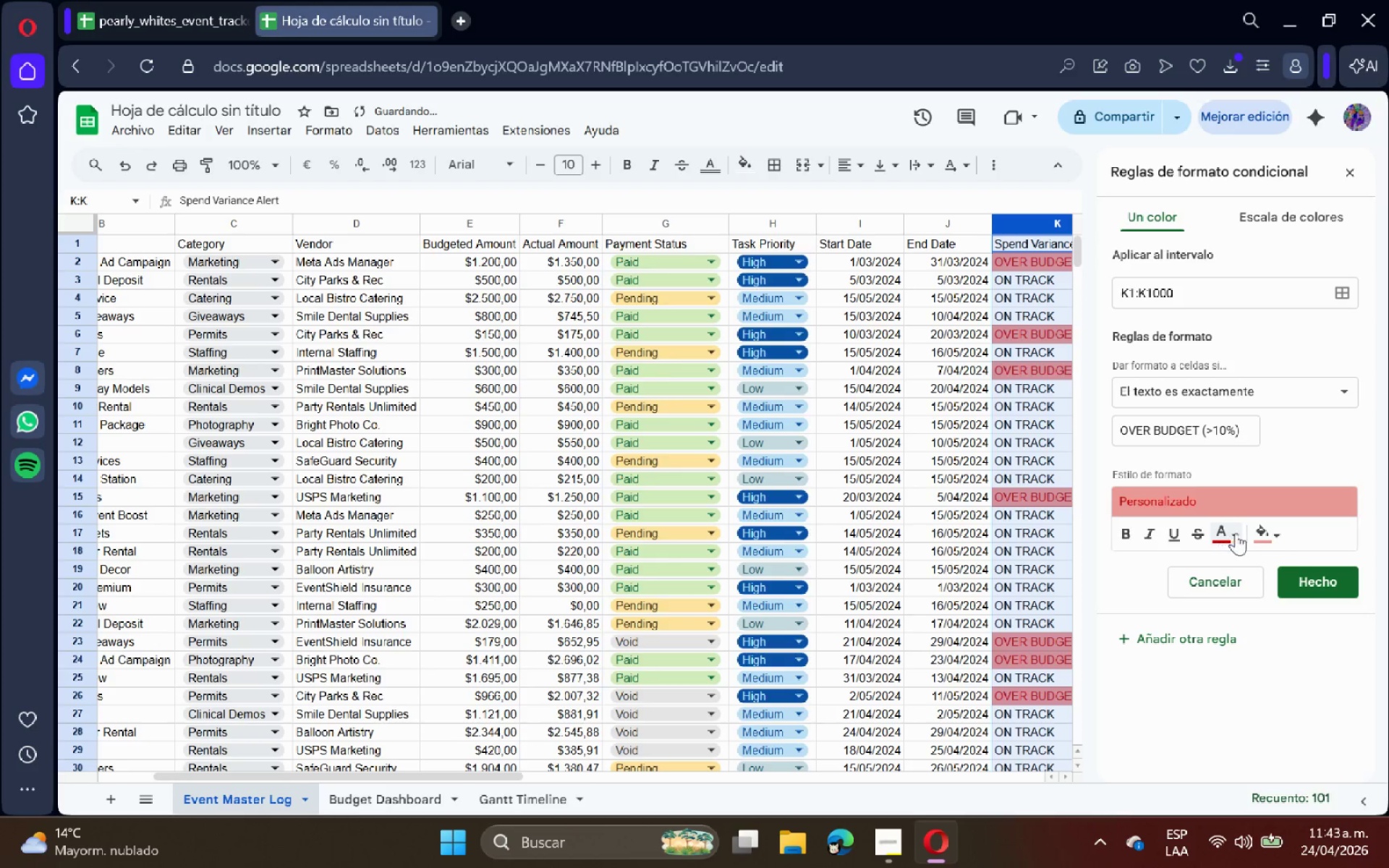 
double_click([1237, 533])
 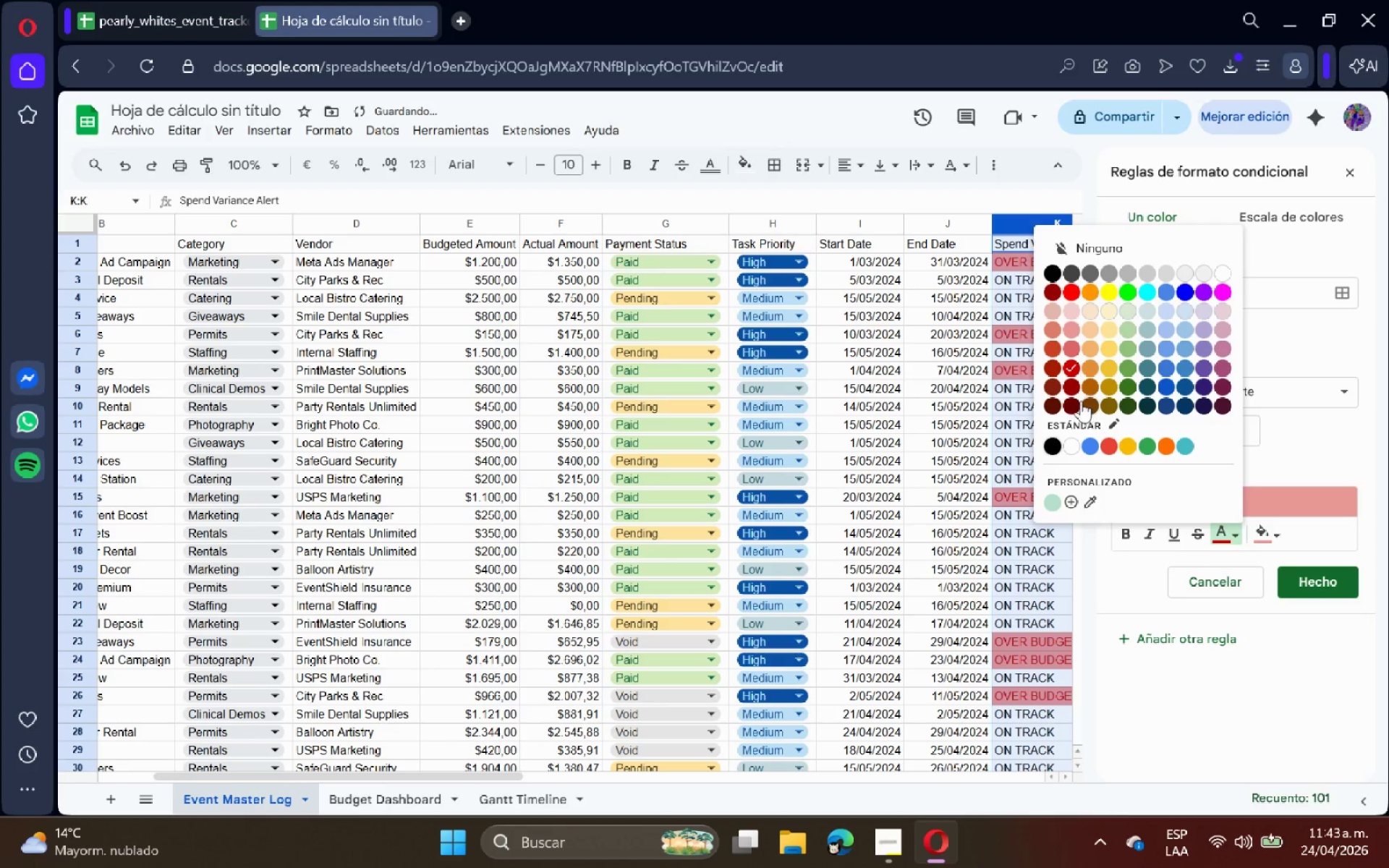 
left_click([1074, 388])
 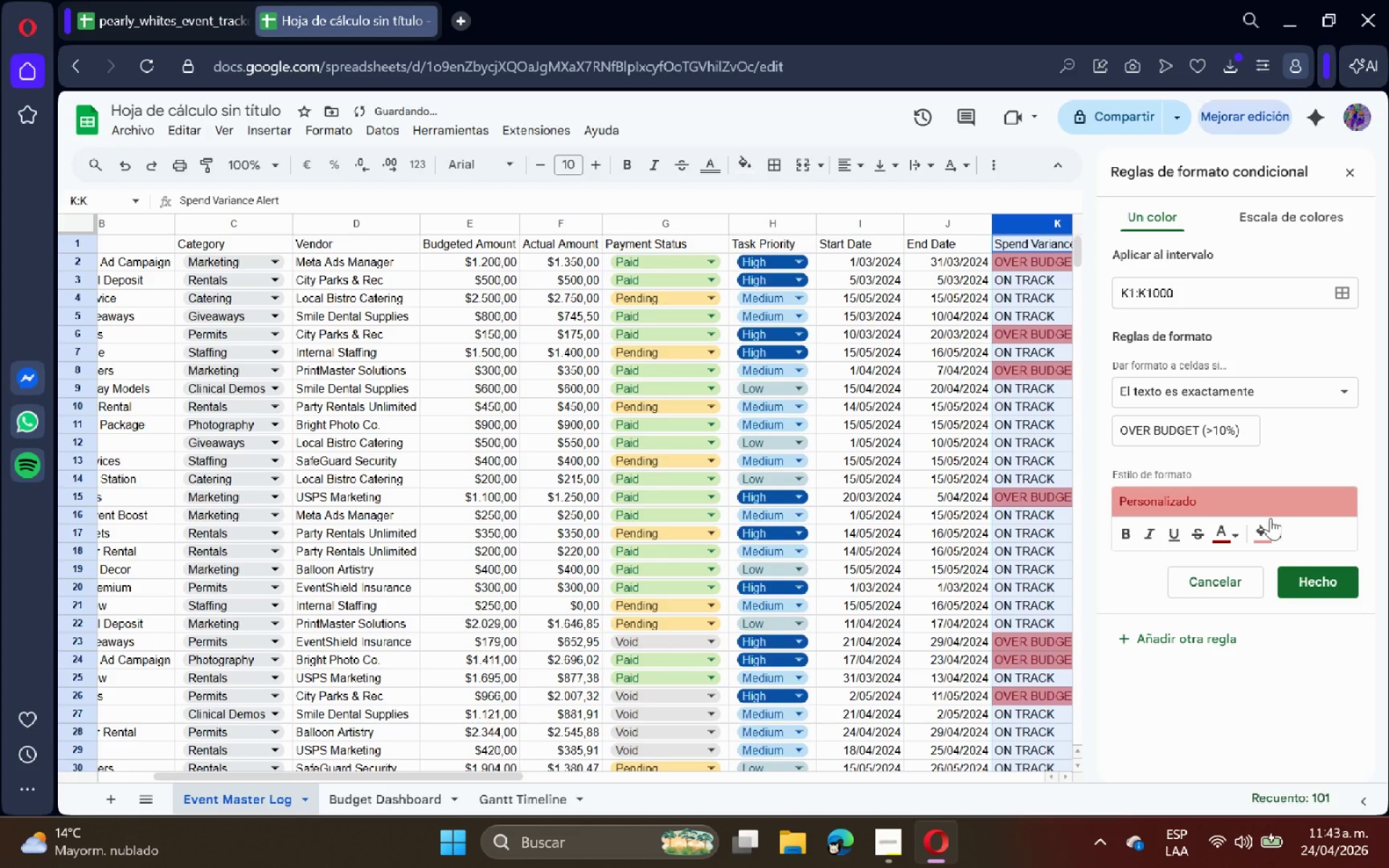 
left_click([1239, 535])
 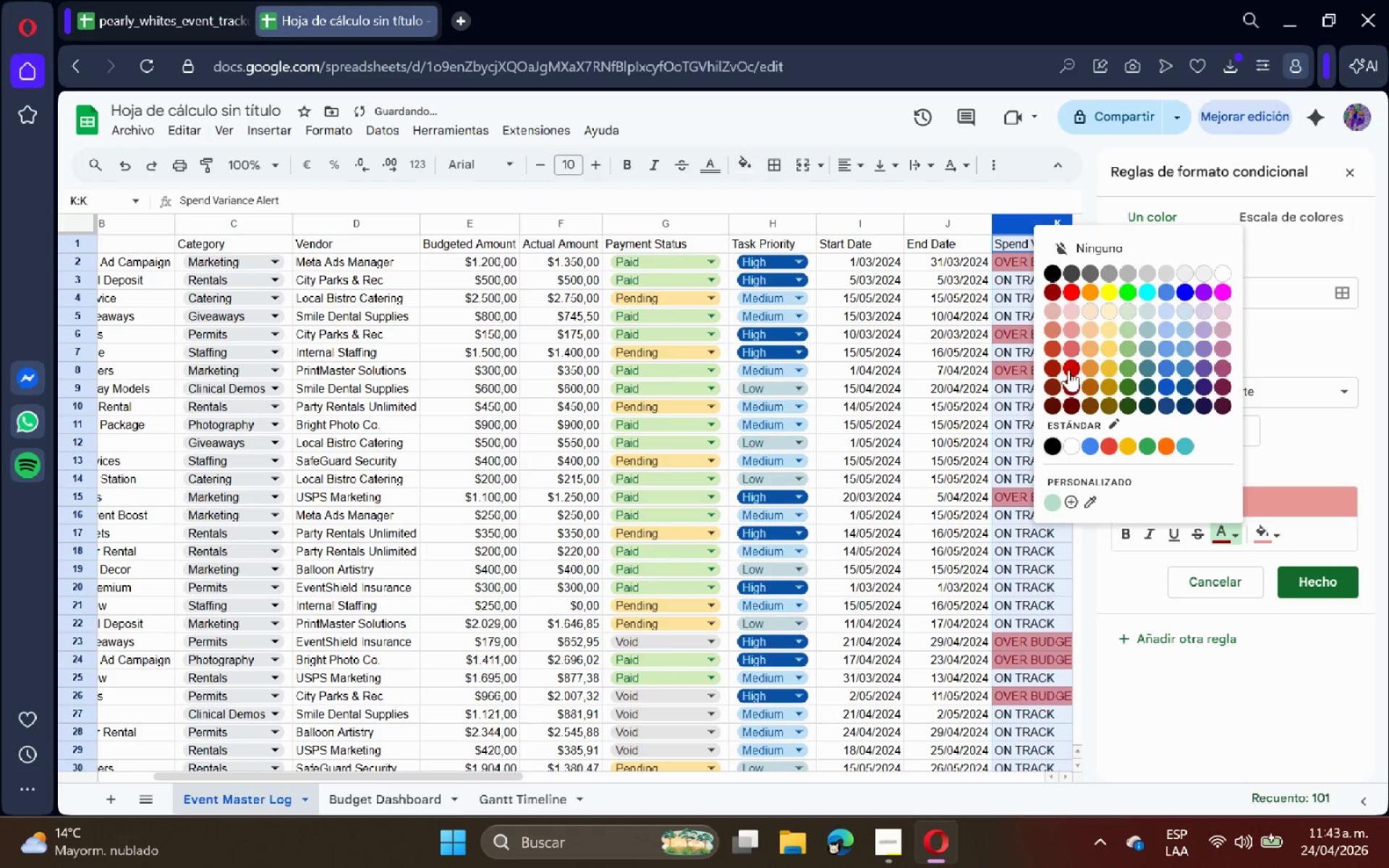 
left_click([1065, 368])
 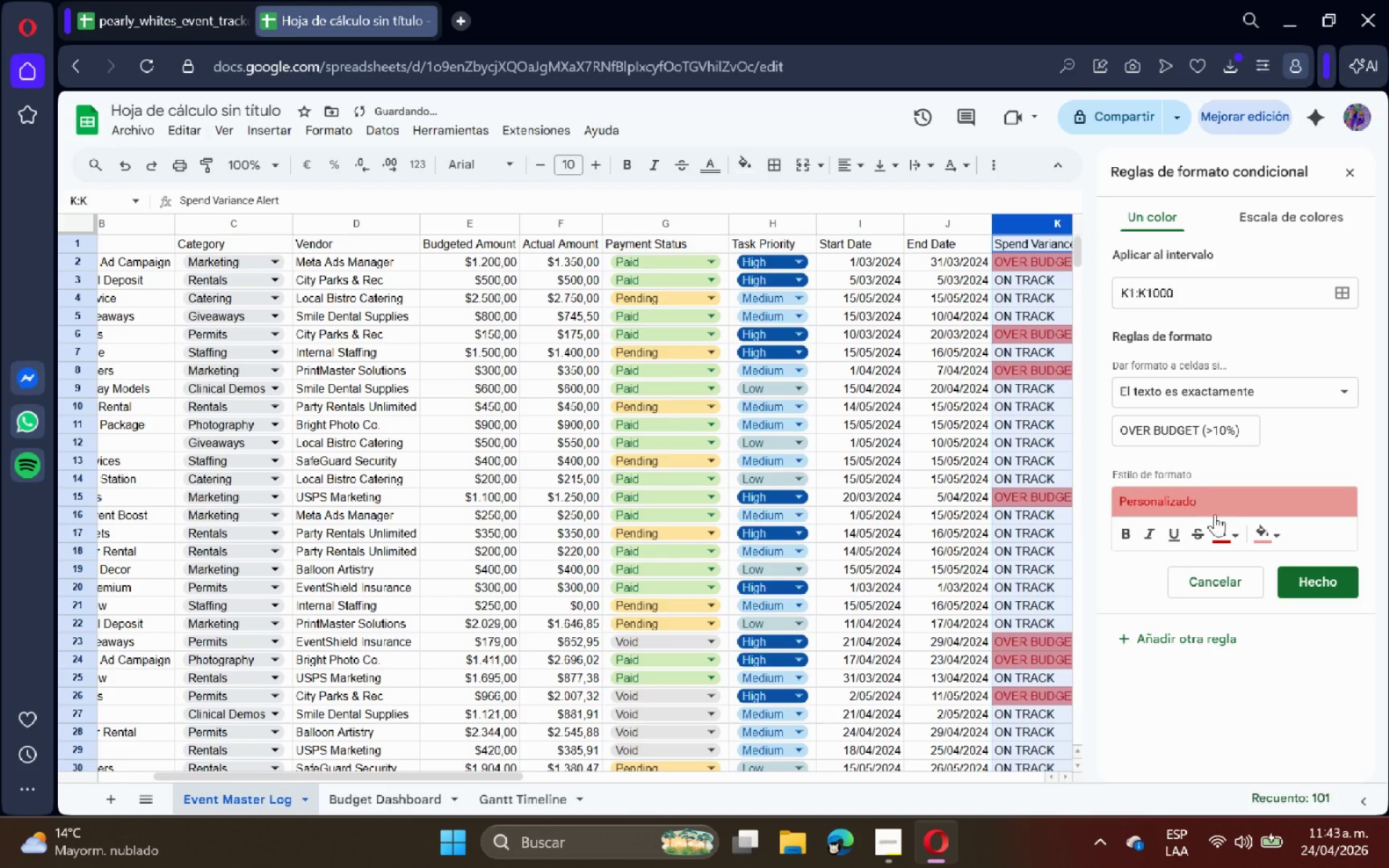 
left_click([1228, 524])
 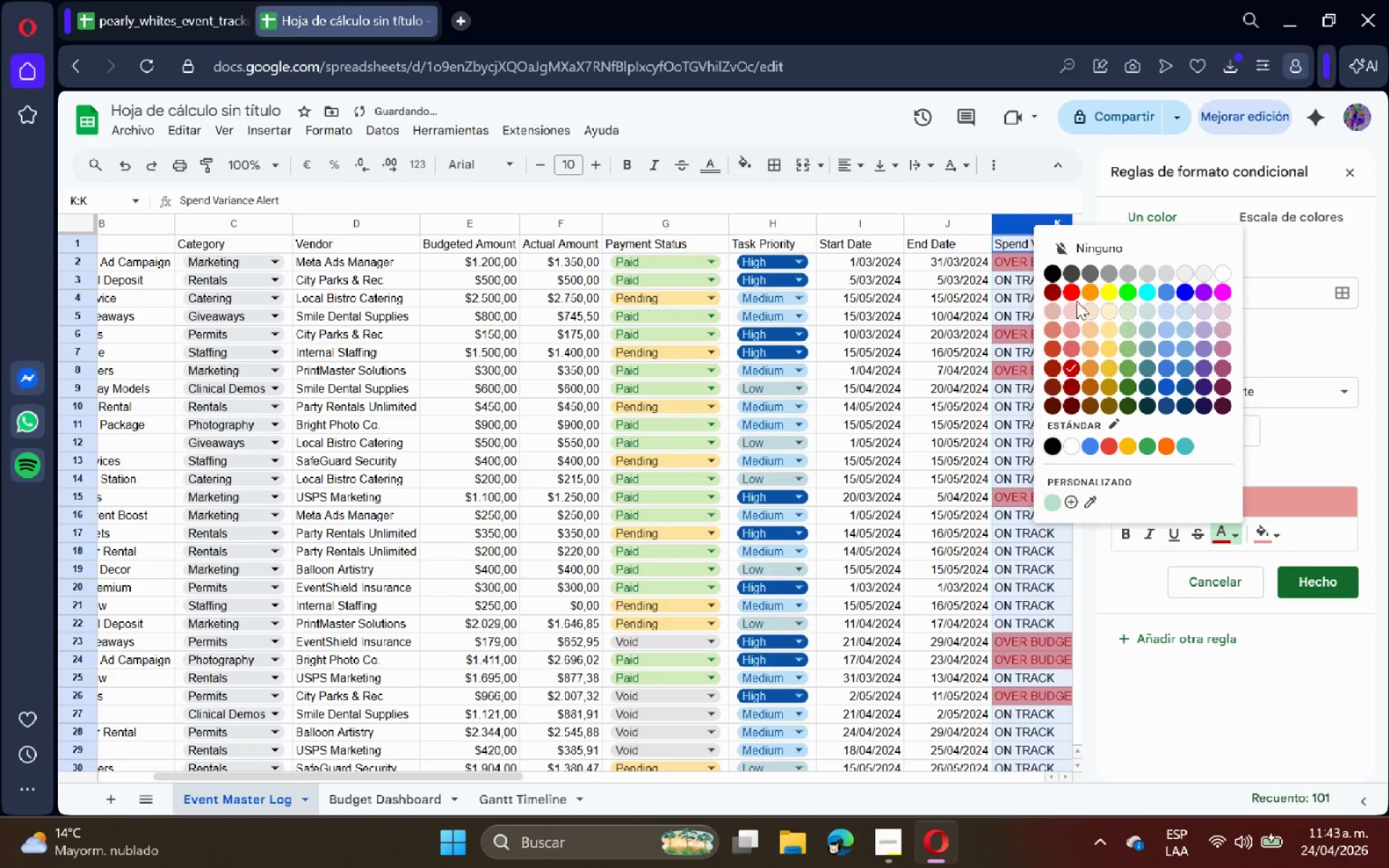 
left_click([1071, 293])
 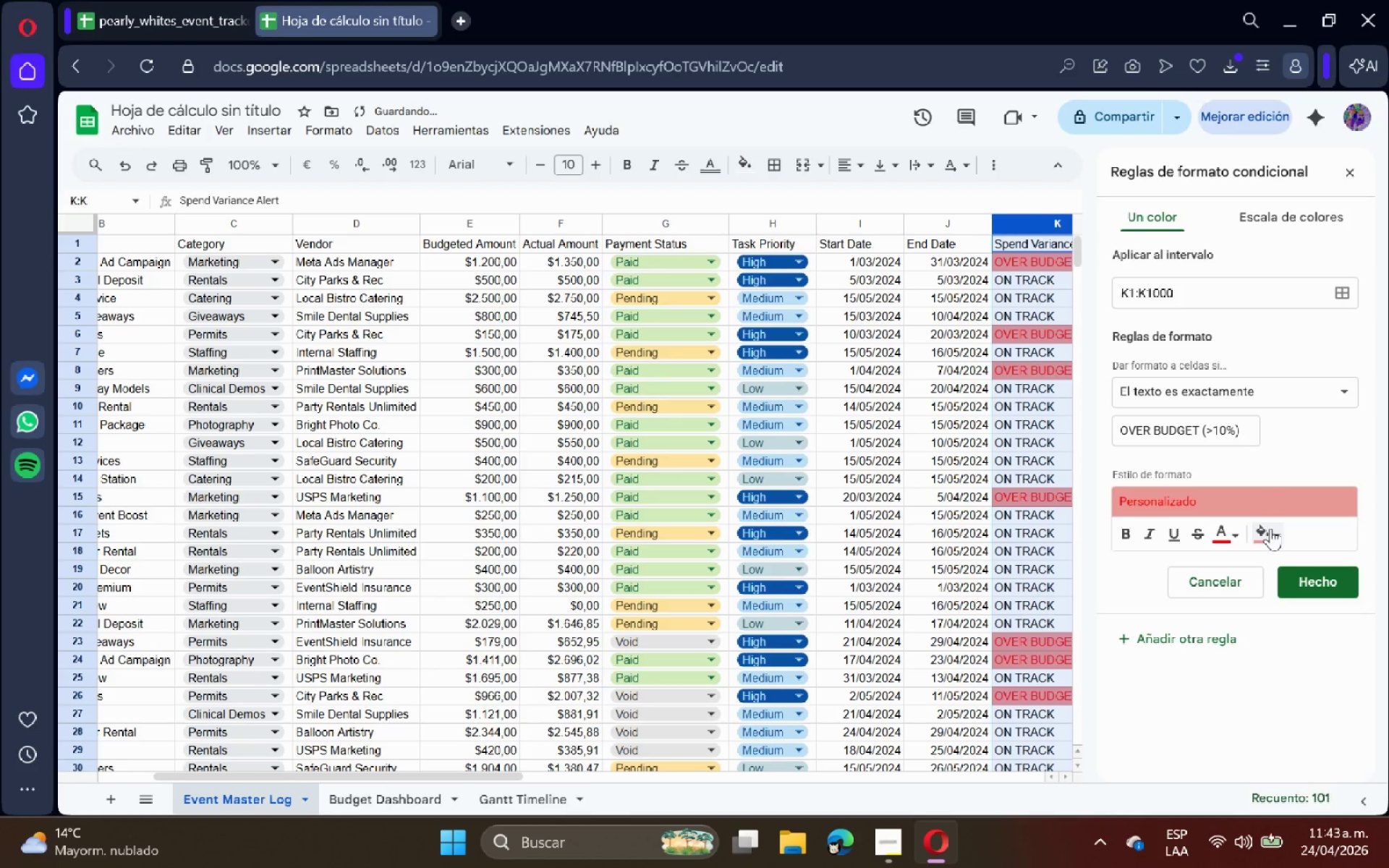 
left_click([1239, 544])
 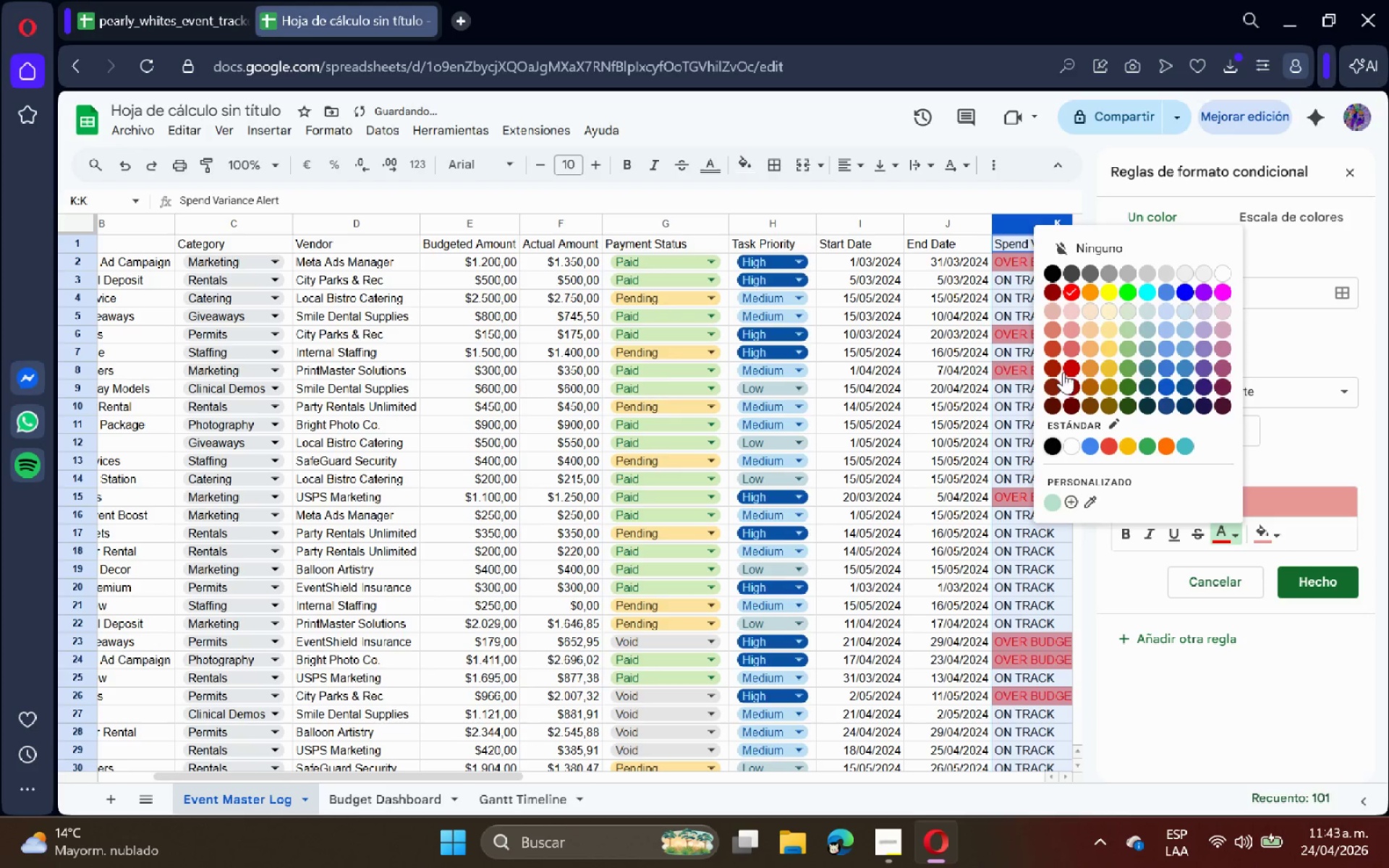 
left_click([1071, 366])
 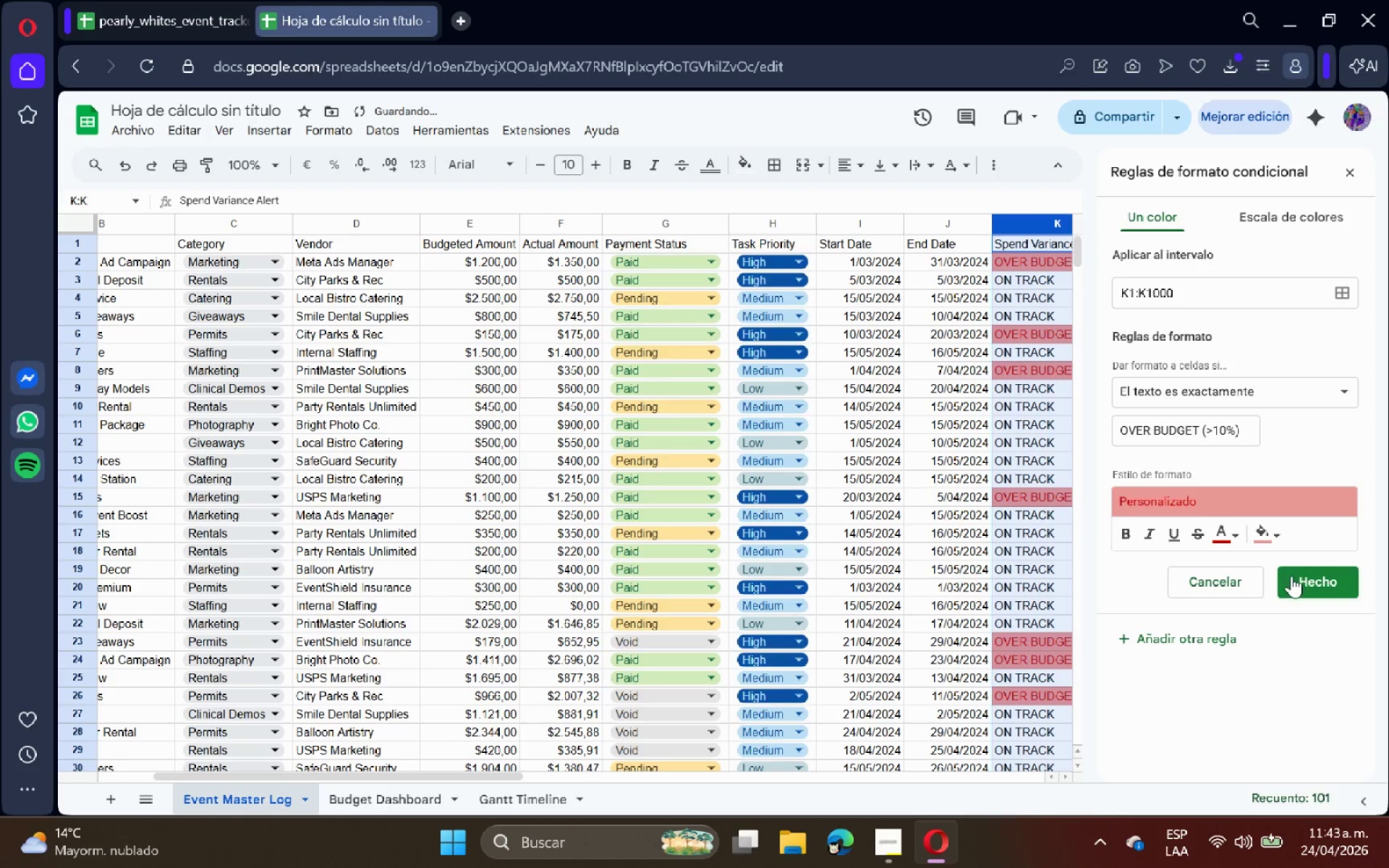 
left_click([1304, 581])
 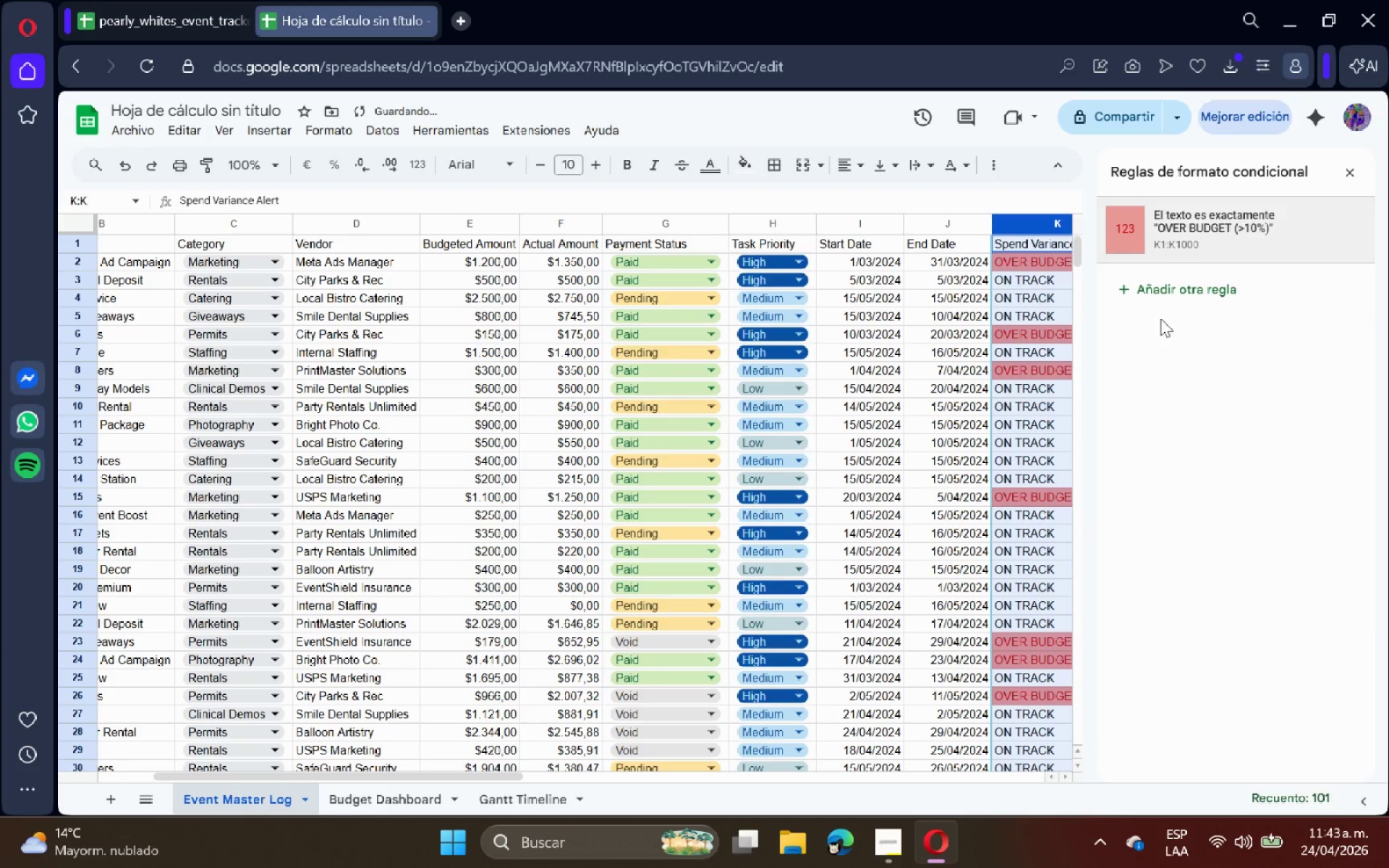 
left_click([1160, 302])
 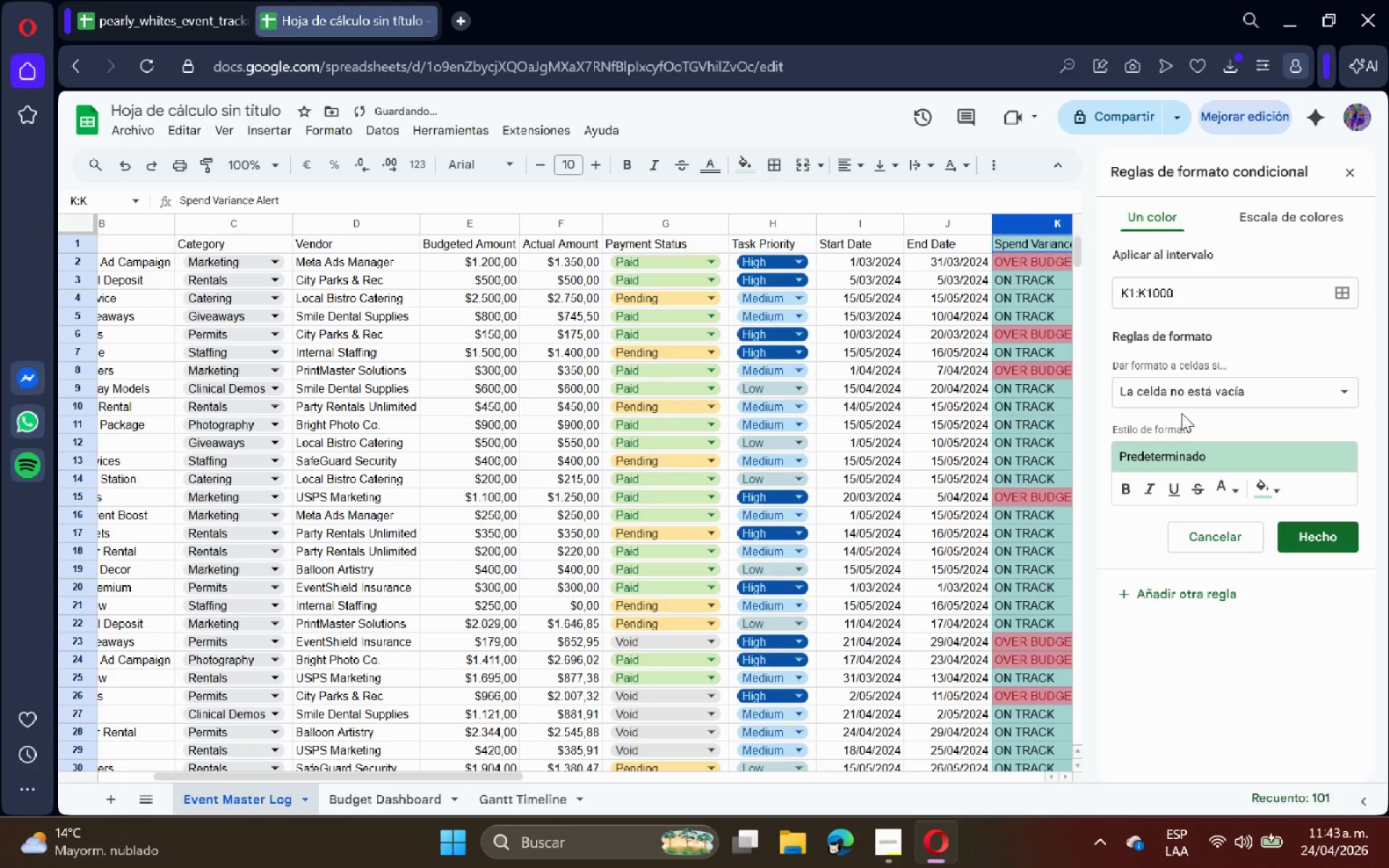 
double_click([1183, 406])
 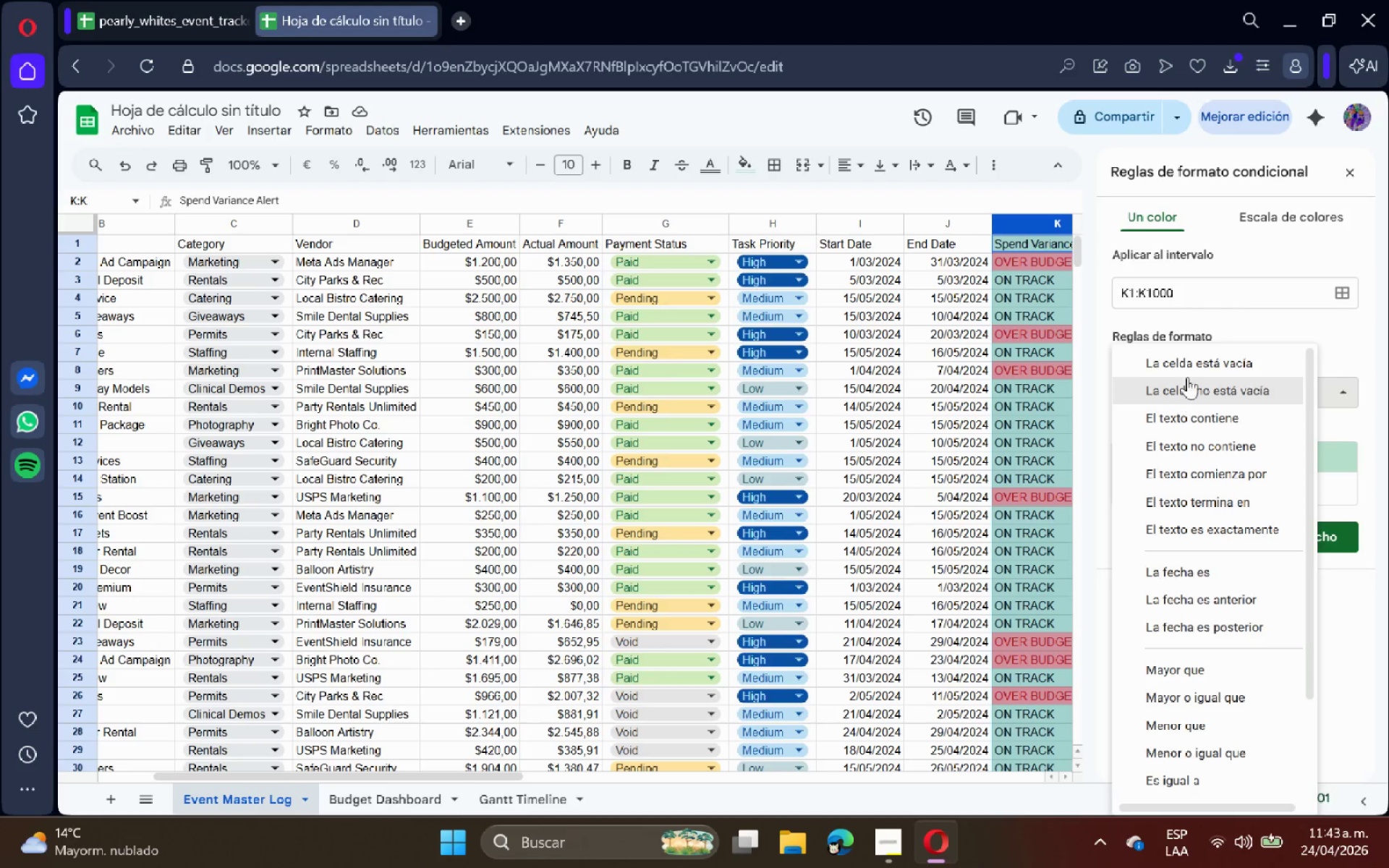 
wait(5.03)
 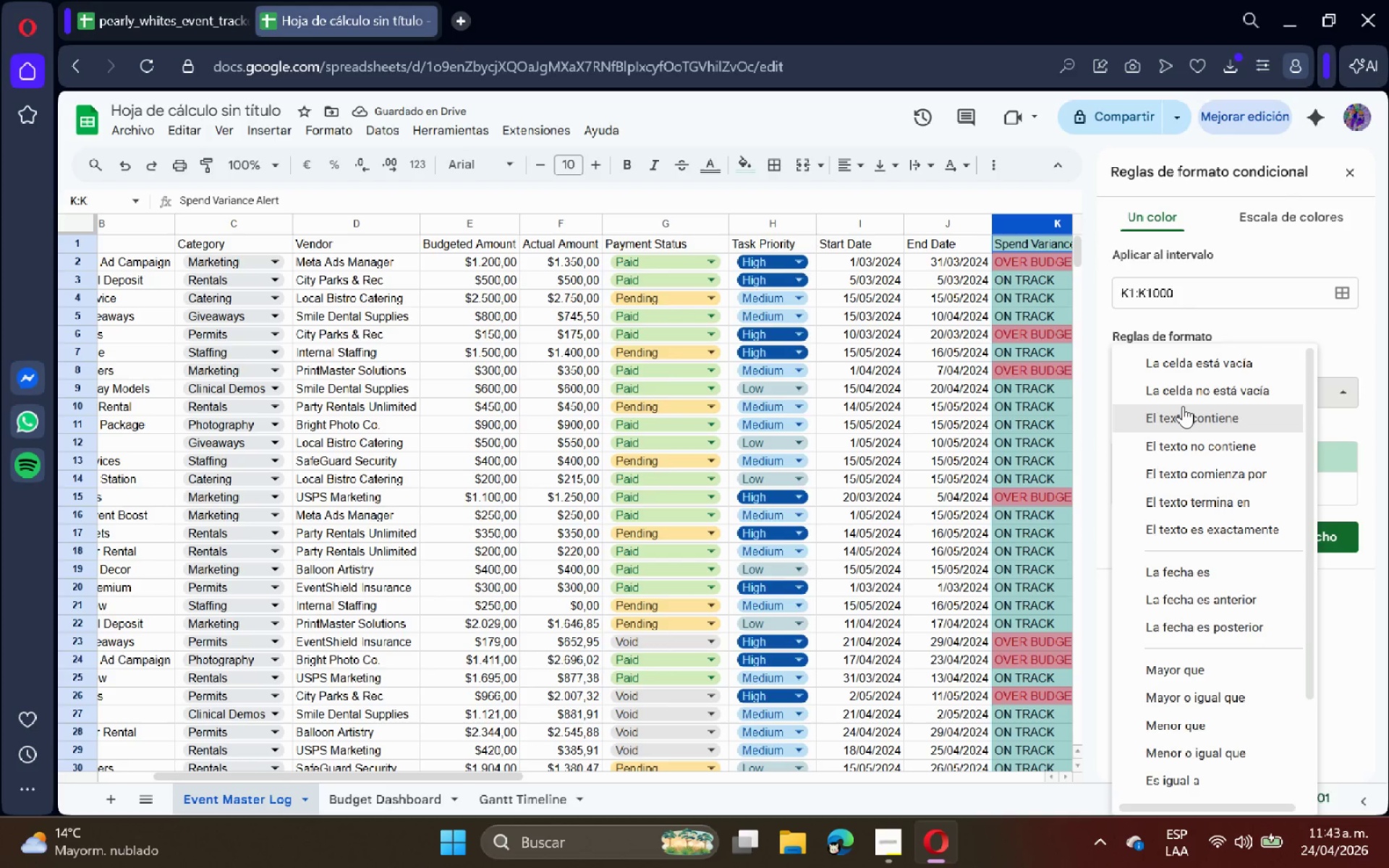 
left_click([1243, 532])
 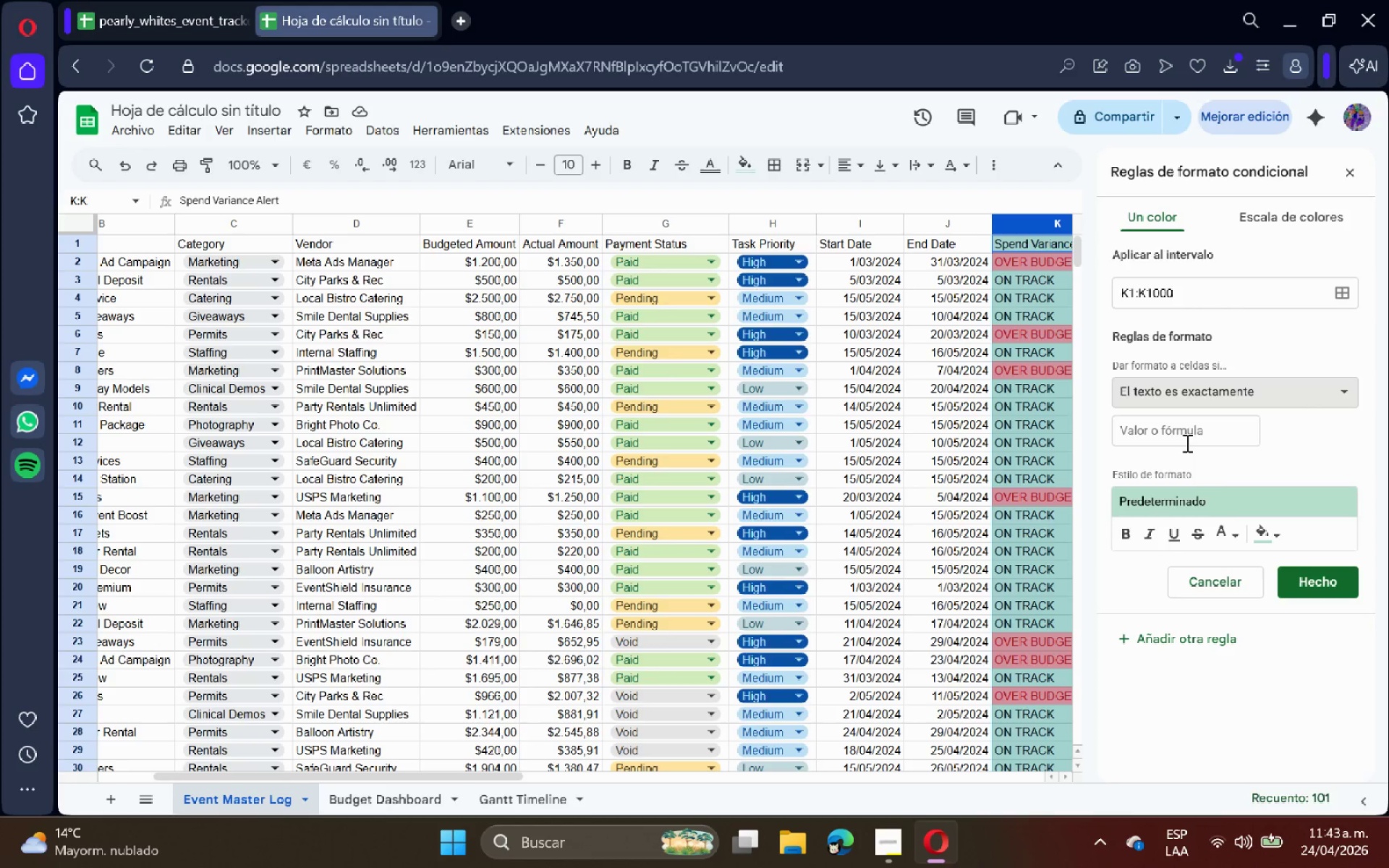 
left_click([1186, 434])
 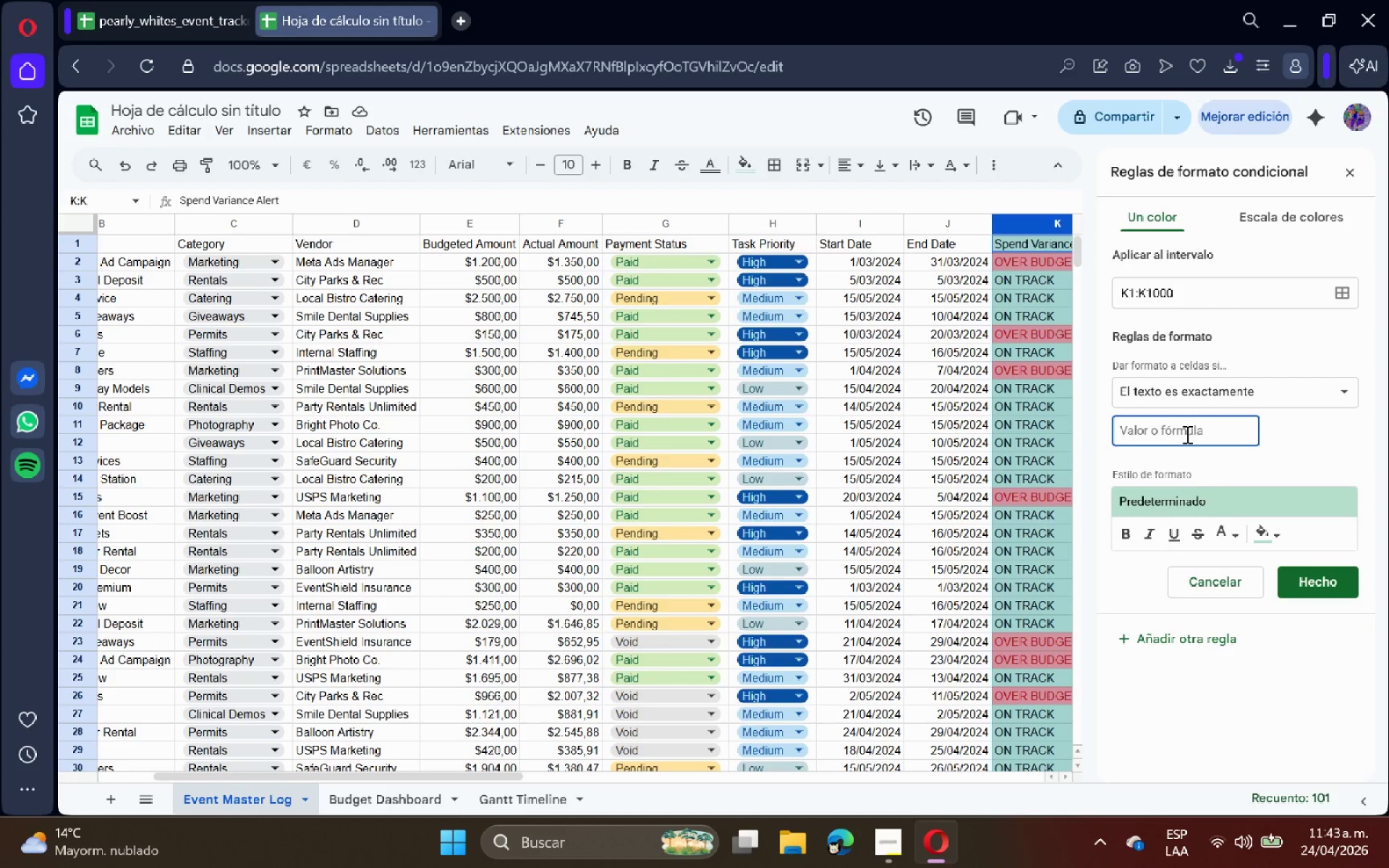 
type(ON TRACI)
key(Backspace)
type(K)
 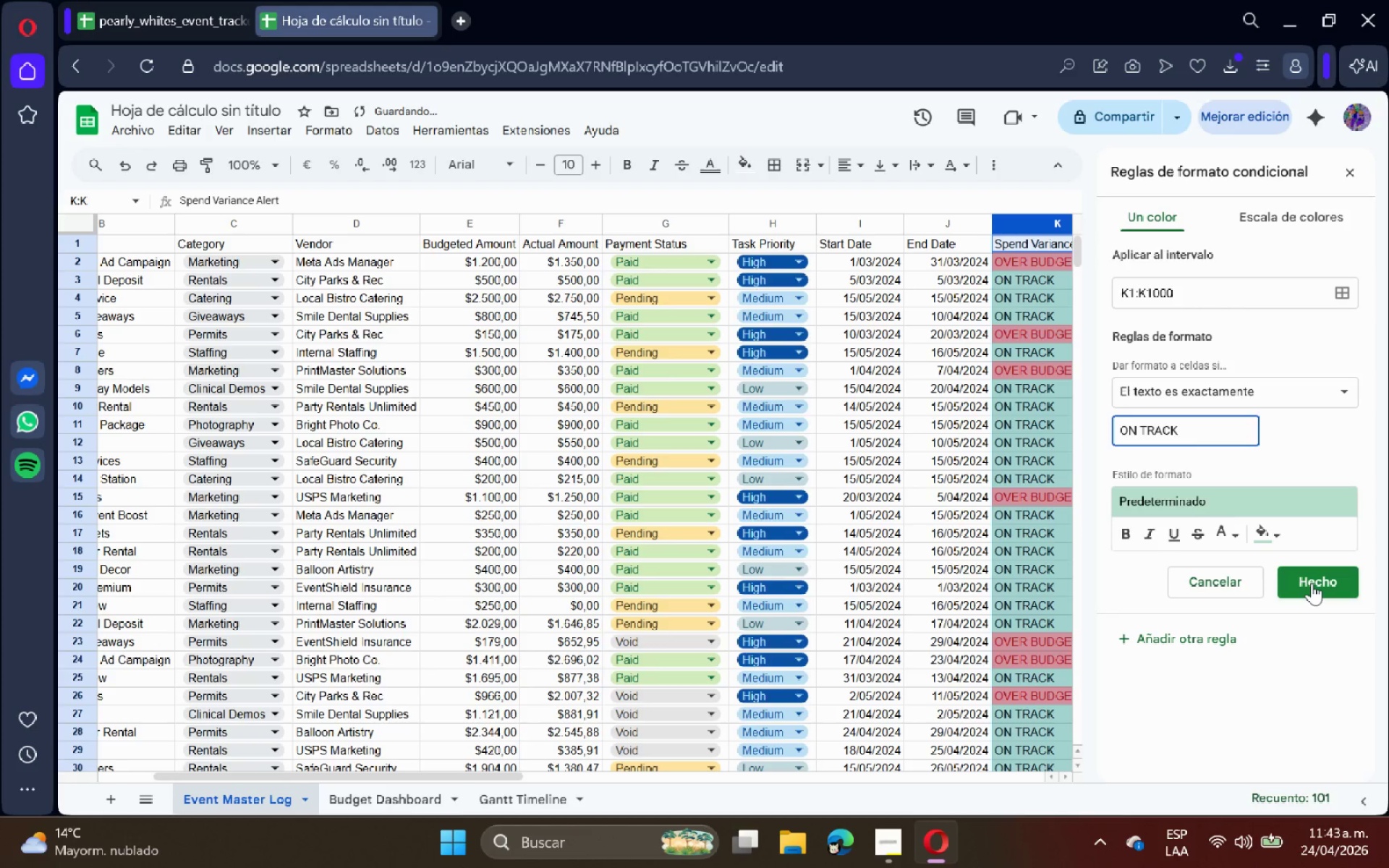 
left_click([1312, 583])
 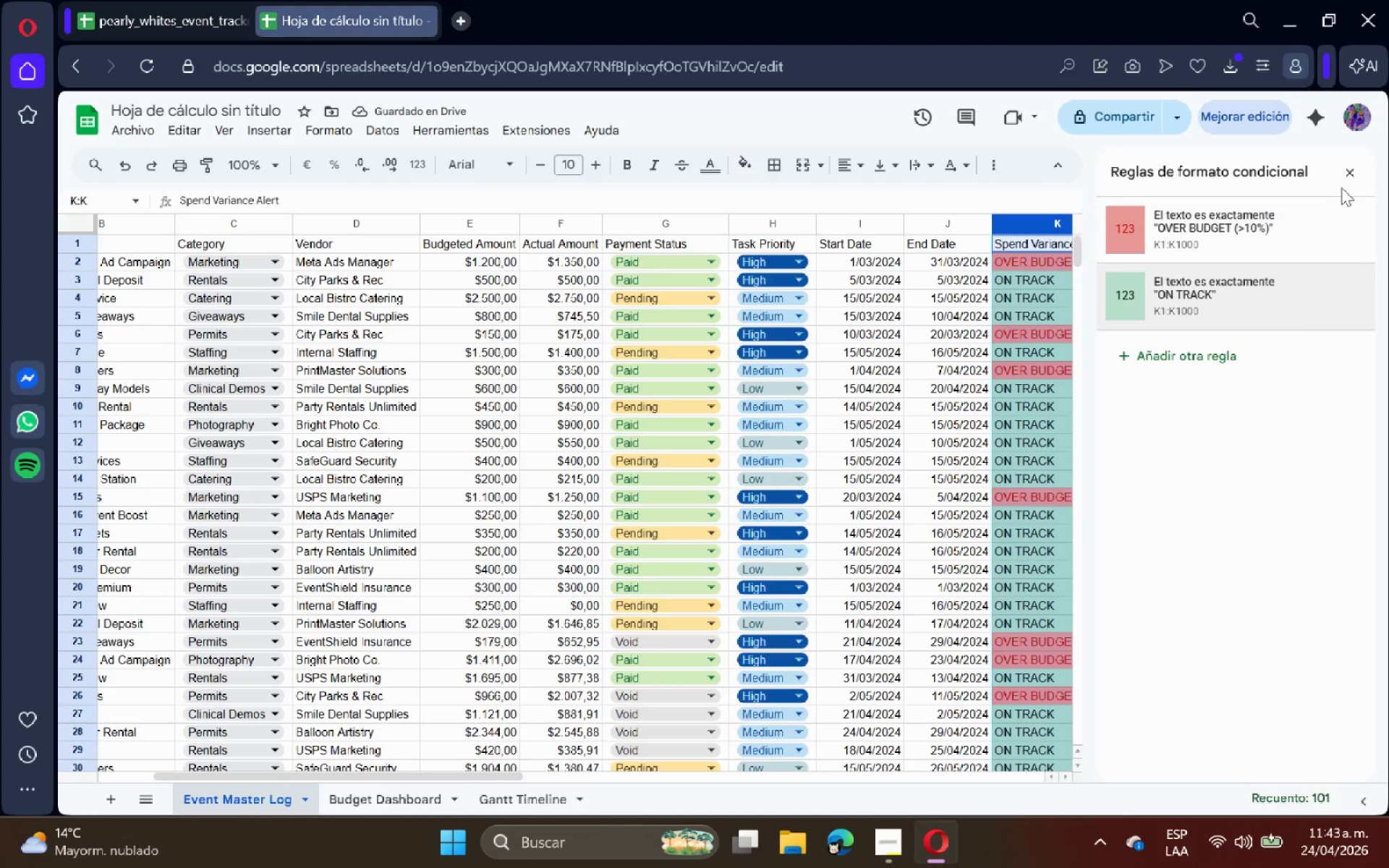 
left_click([1347, 176])
 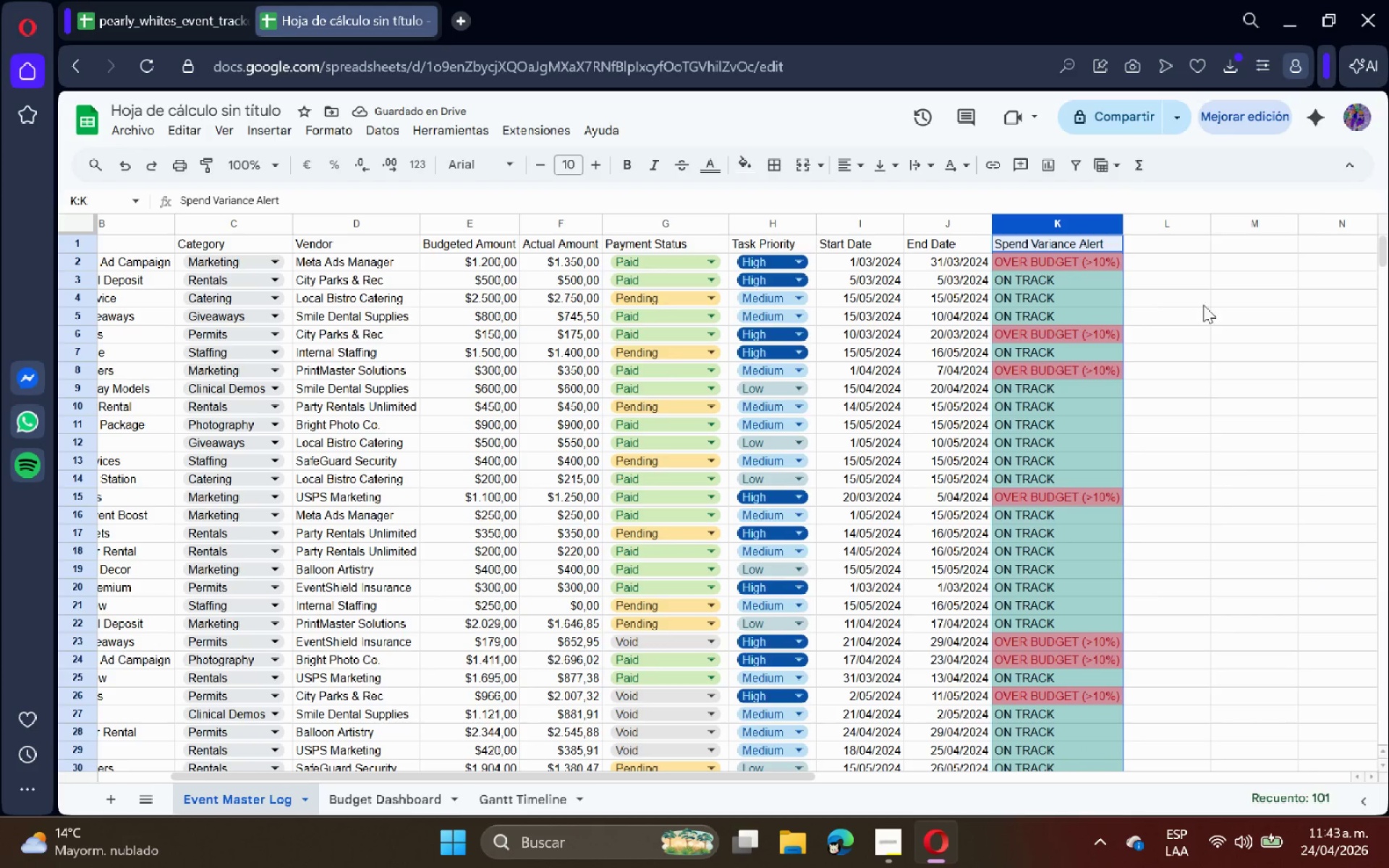 
left_click([1207, 326])